 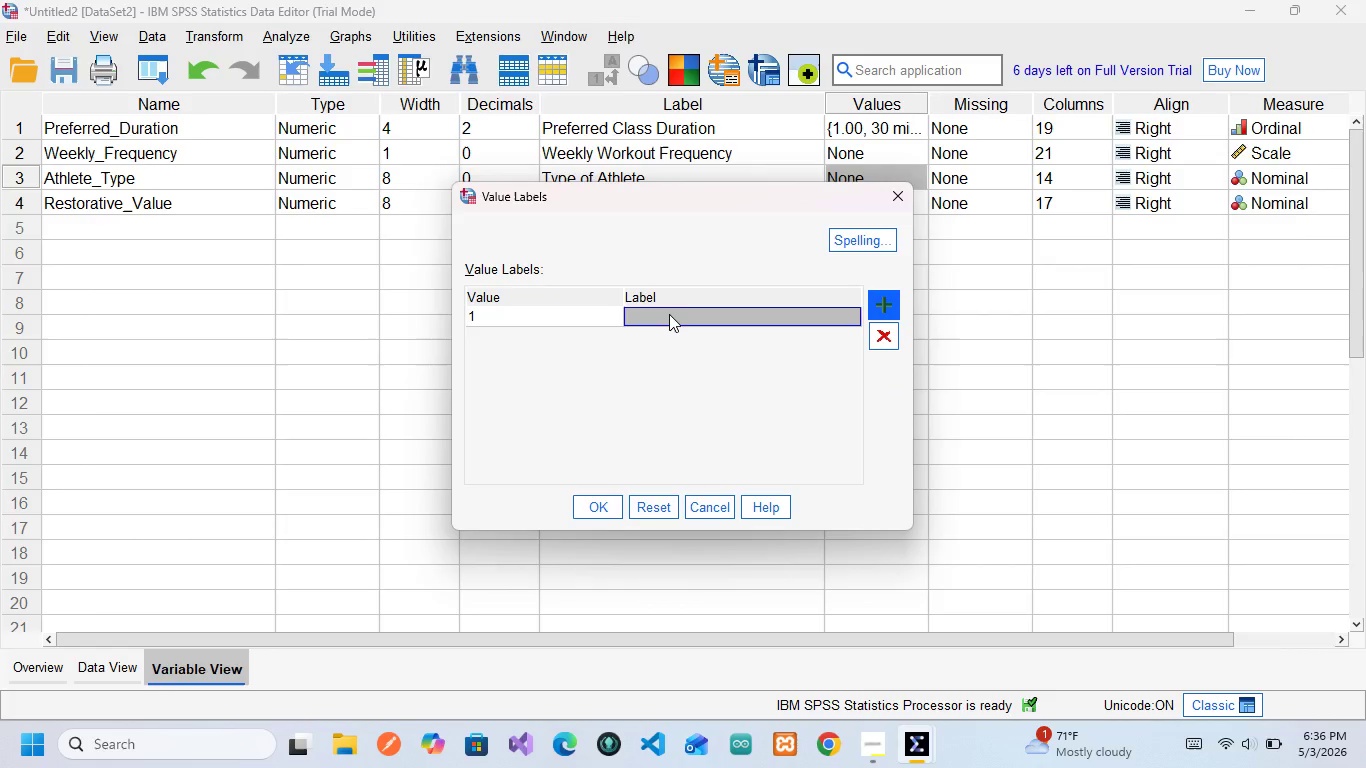 
type(Strength)
 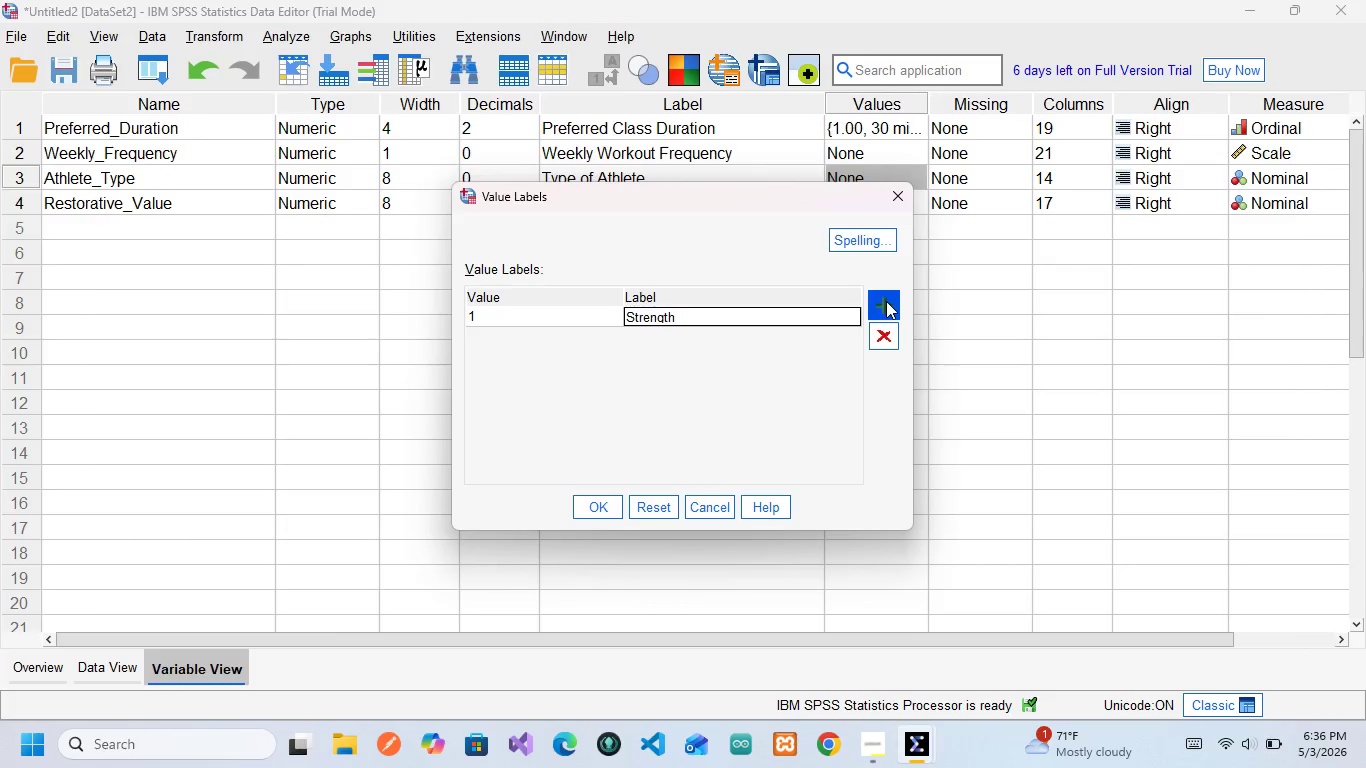 
left_click([886, 301])
 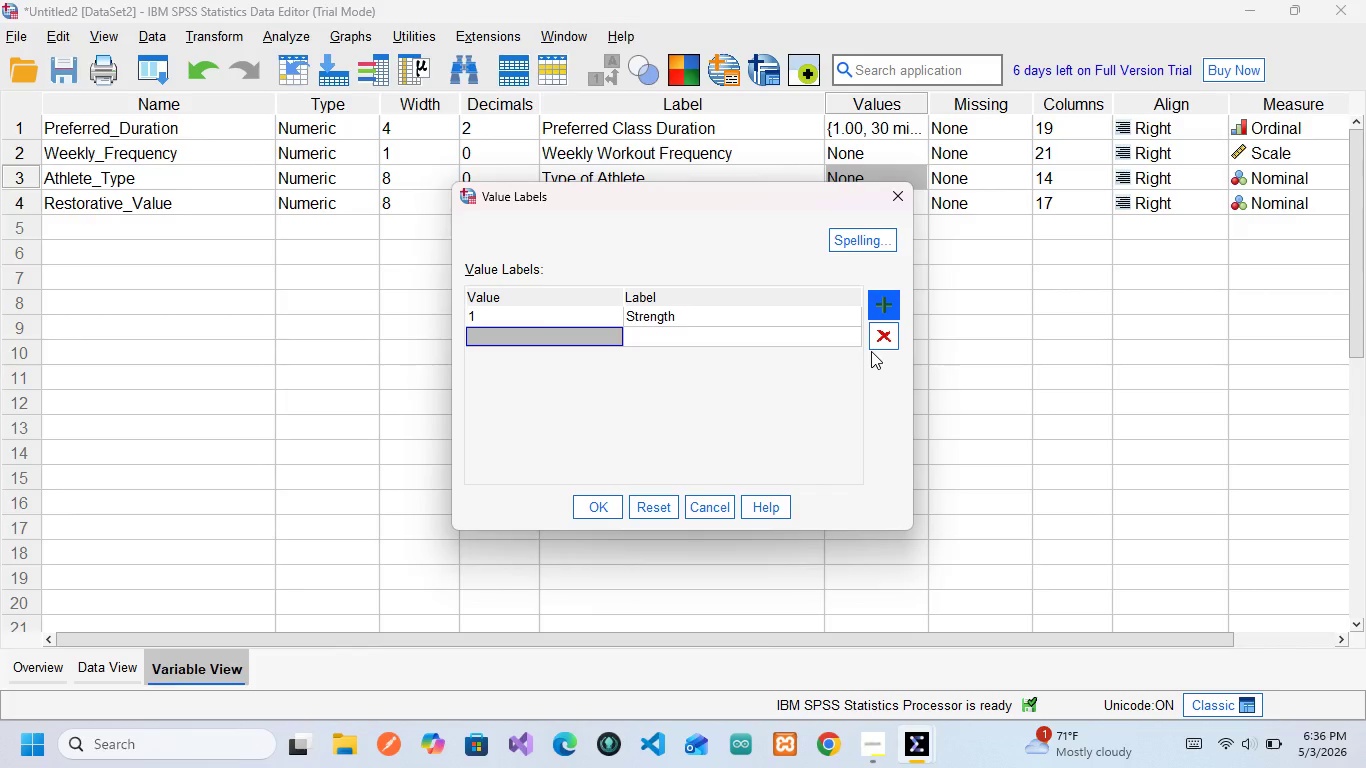 
wait(14.14)
 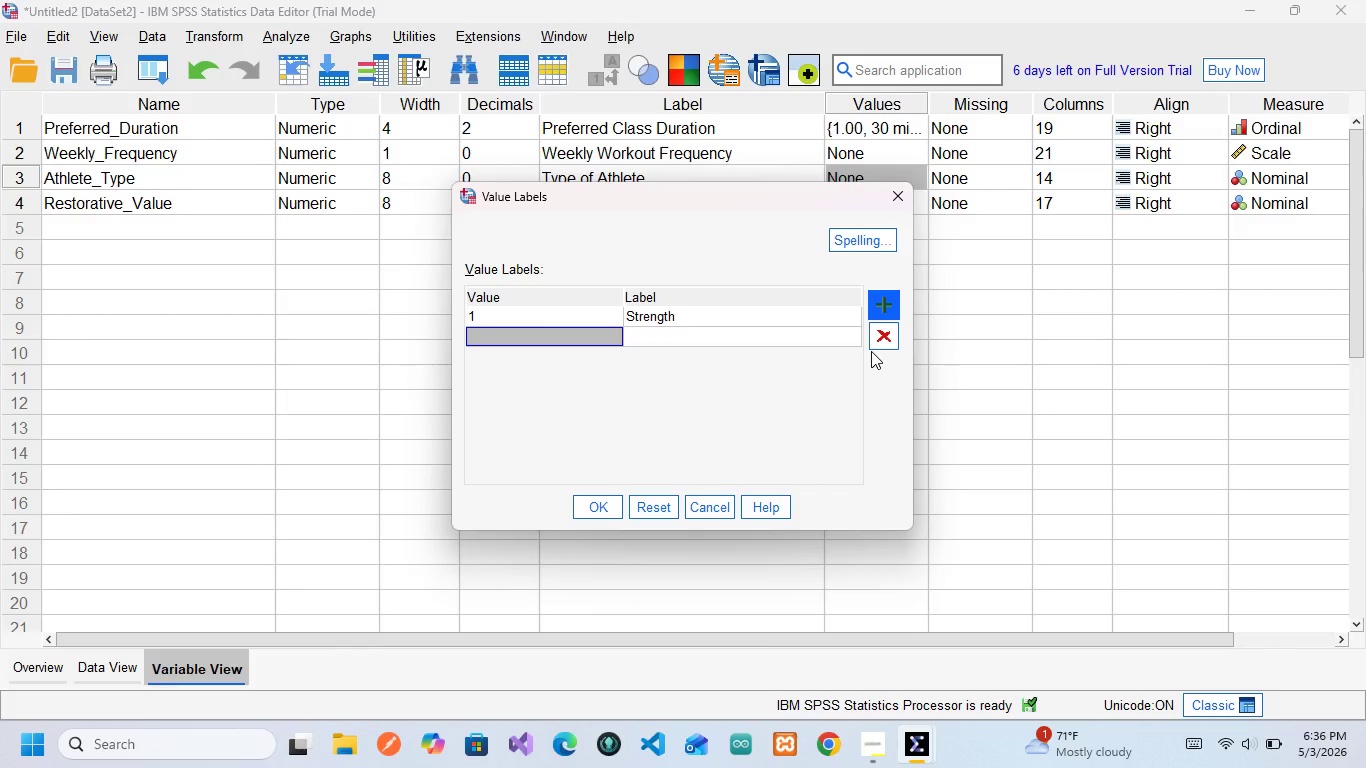 
left_click([877, 357])
 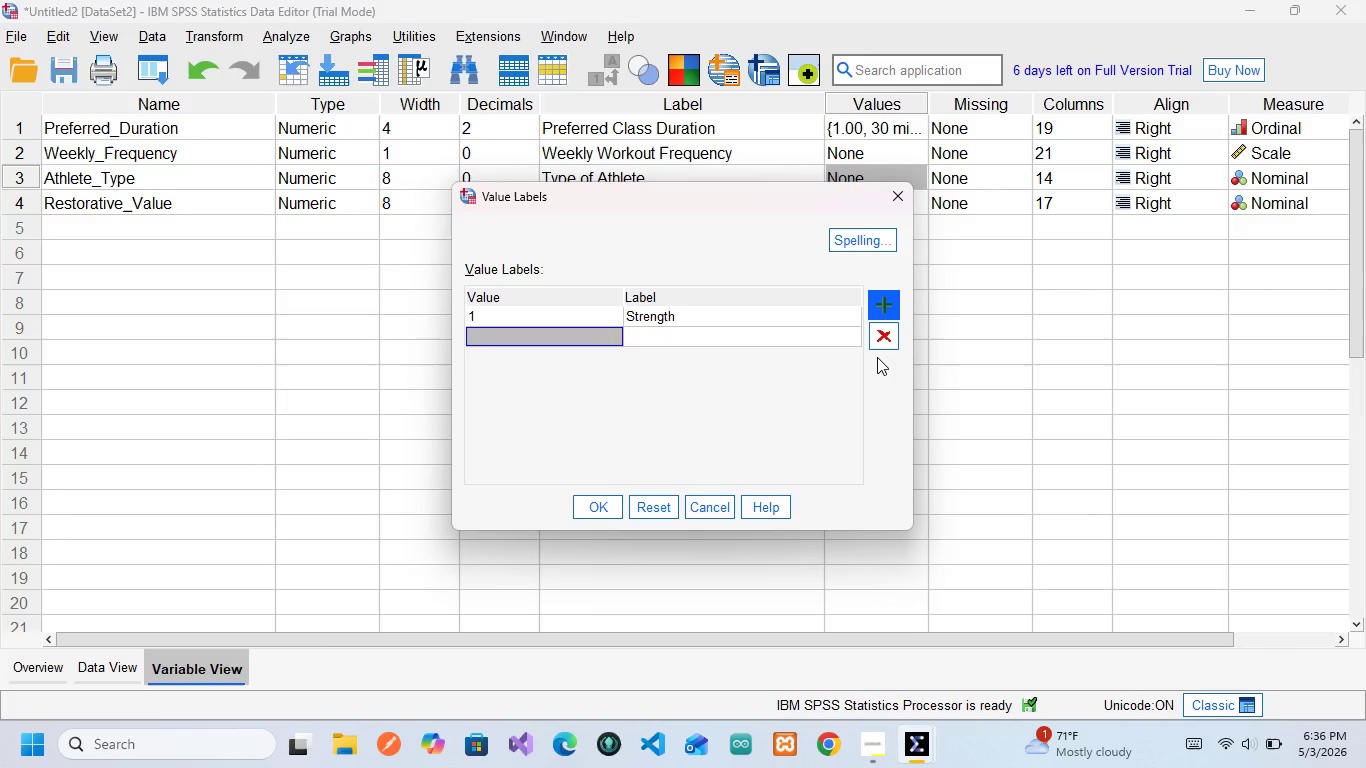 
key(2)
 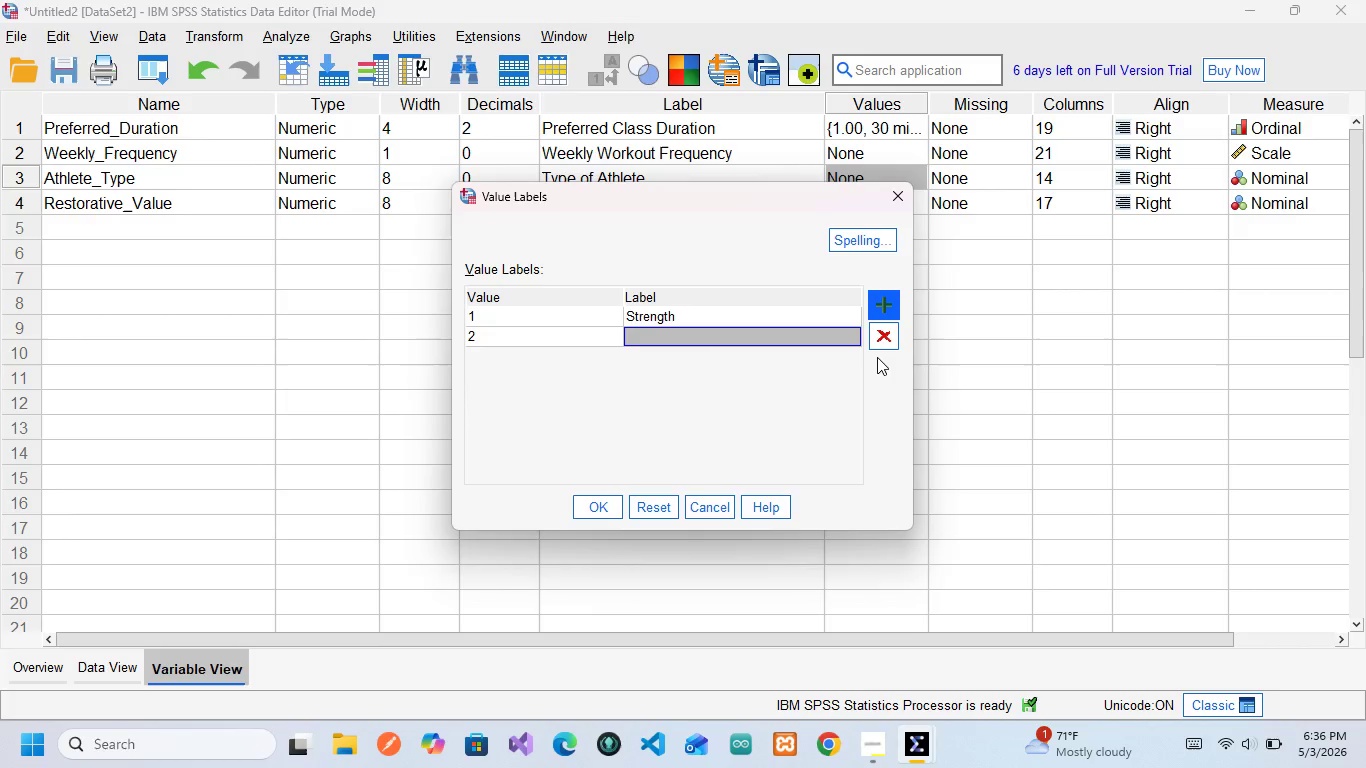 
key(ArrowRight)
 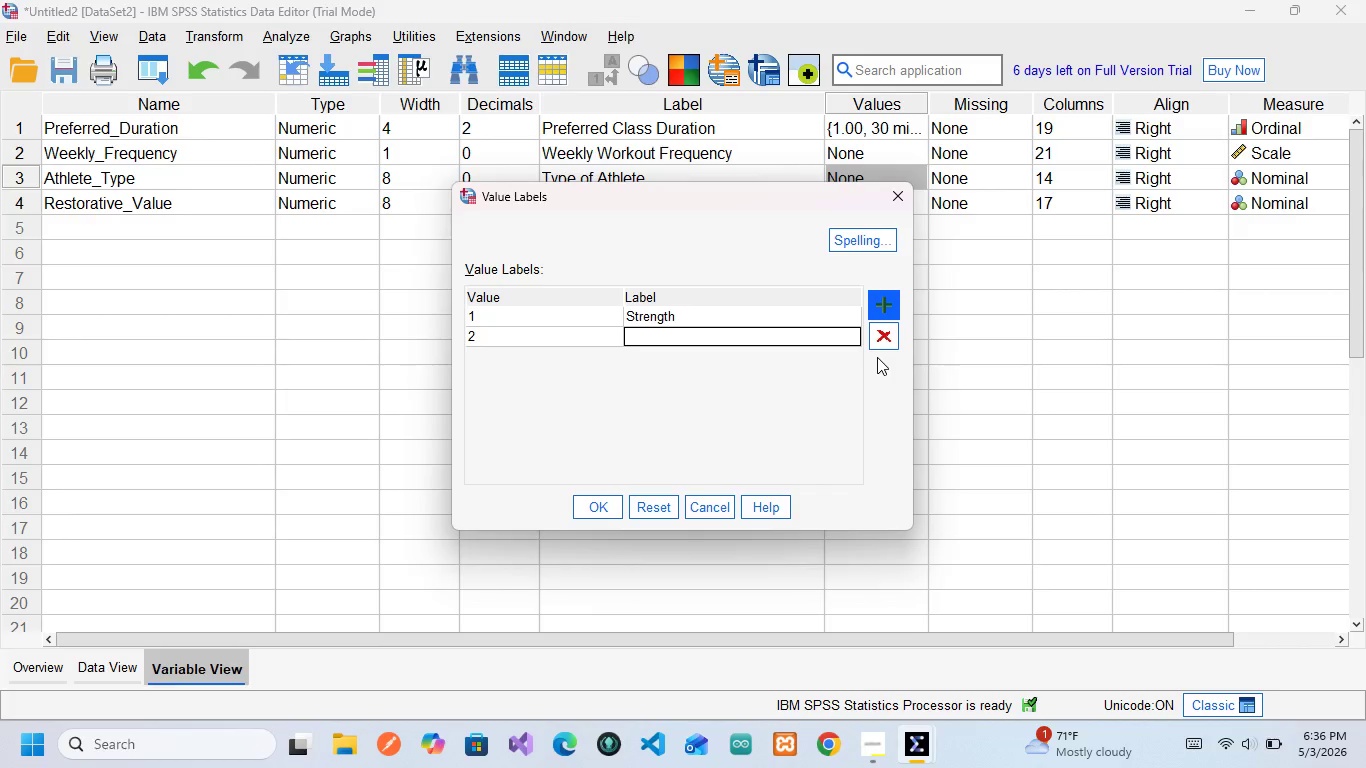 
type(Endurance)
 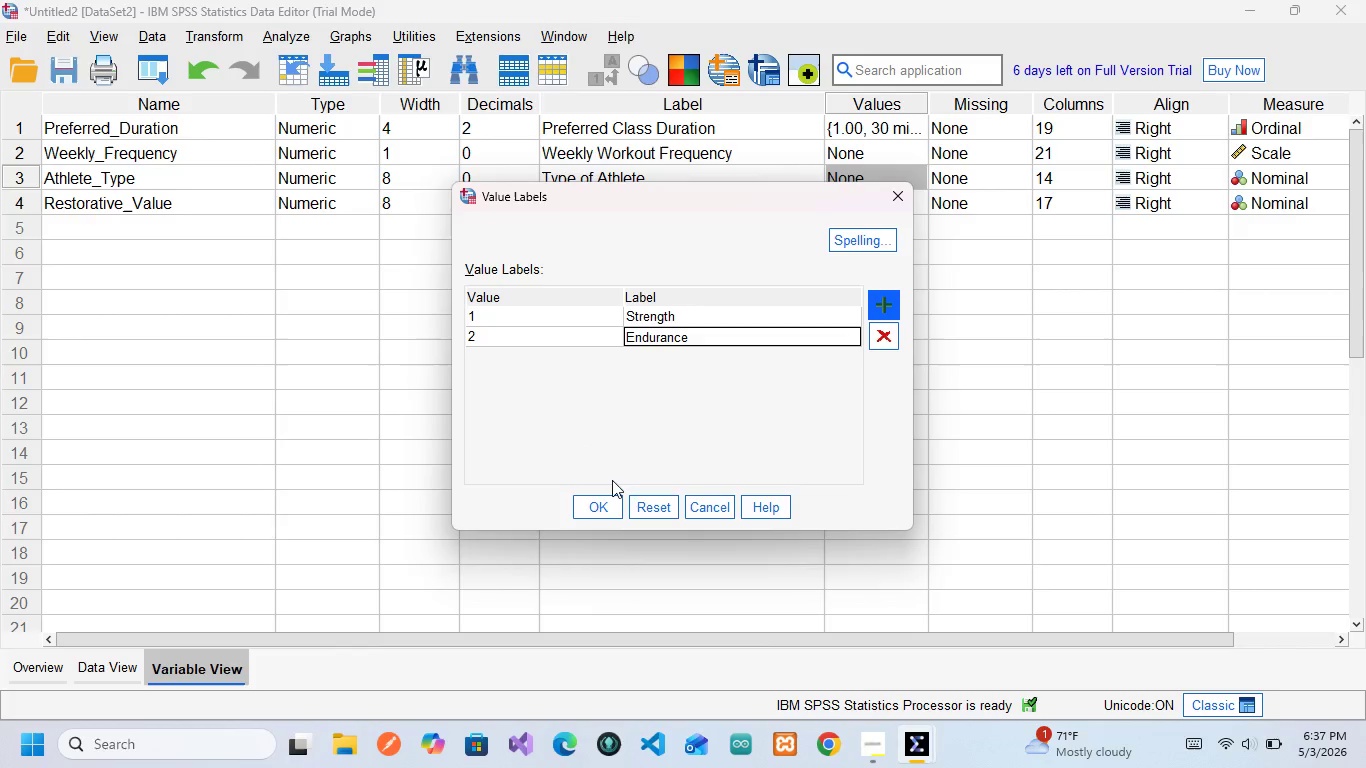 
wait(6.14)
 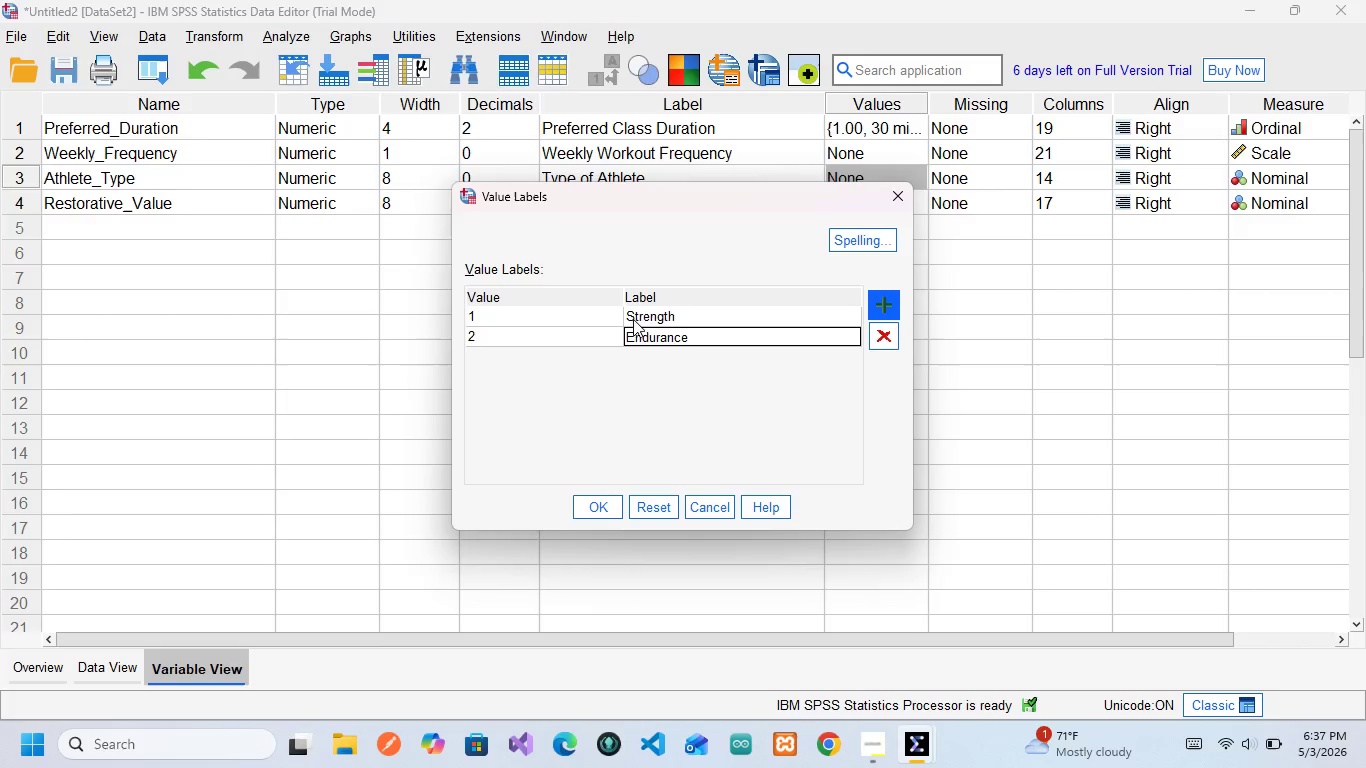 
left_click([601, 503])
 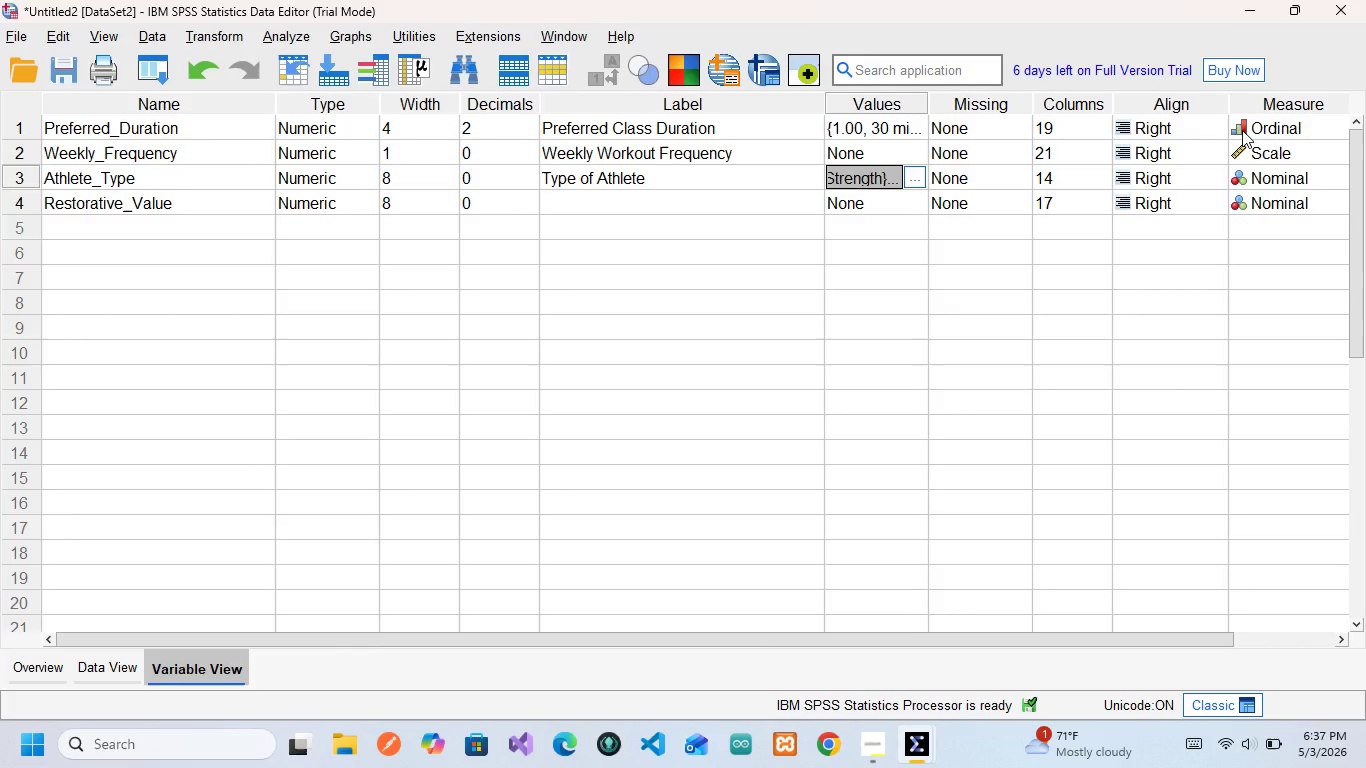 
wait(14.45)
 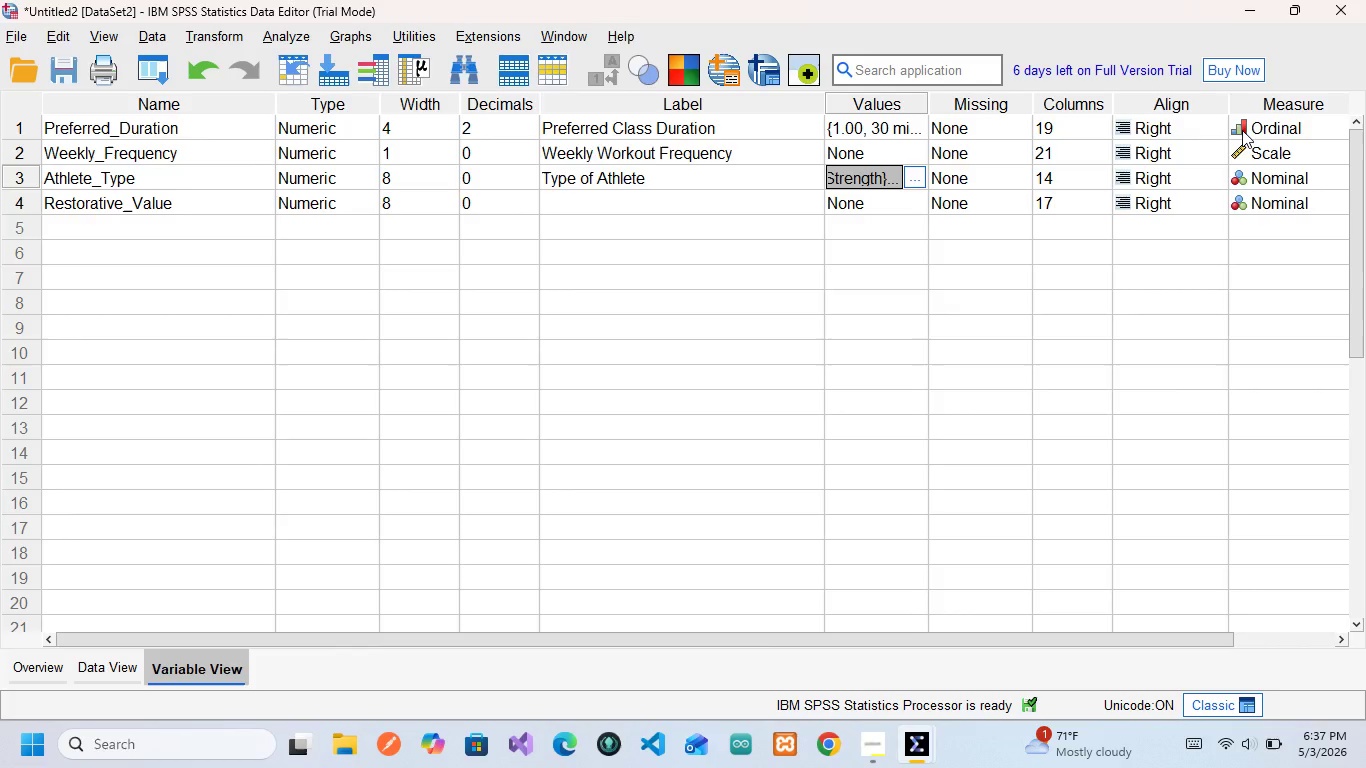 
left_click([143, 200])
 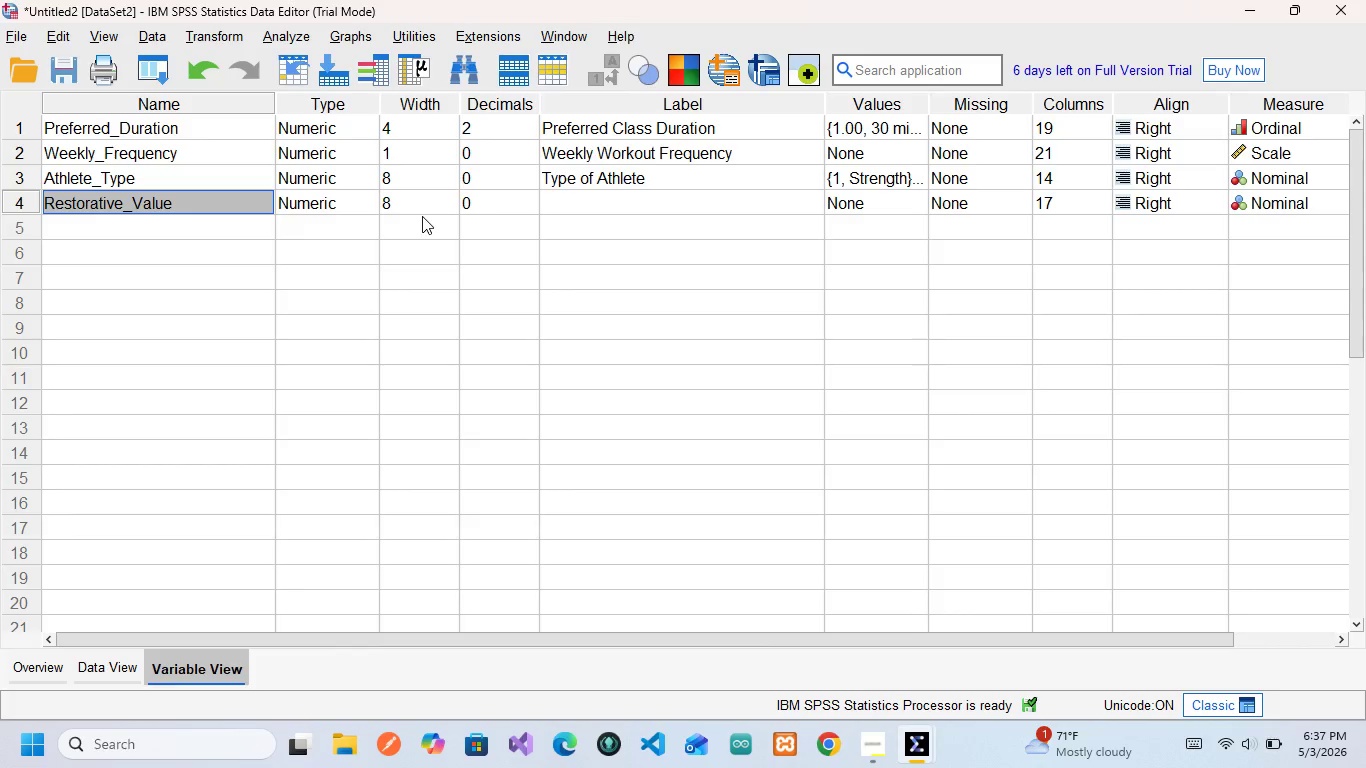 
wait(6.73)
 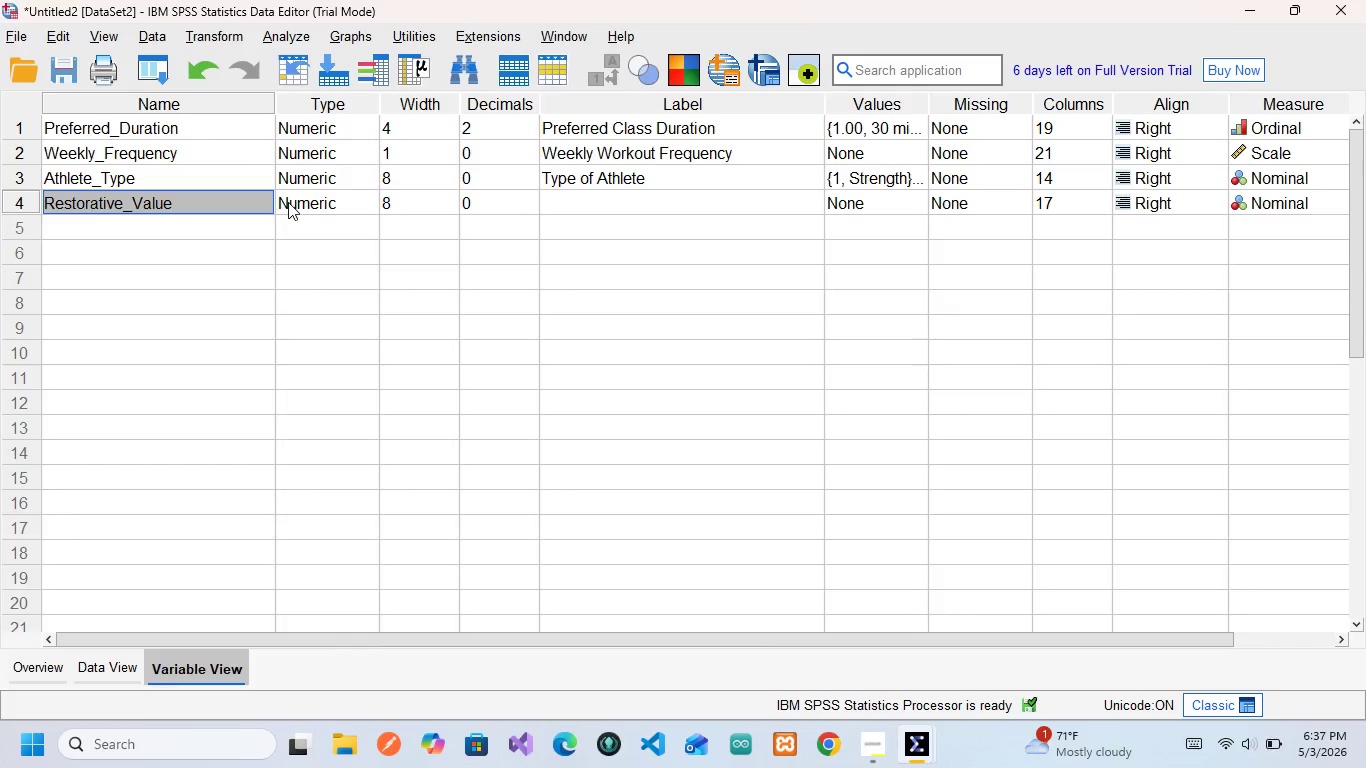 
left_click([557, 206])
 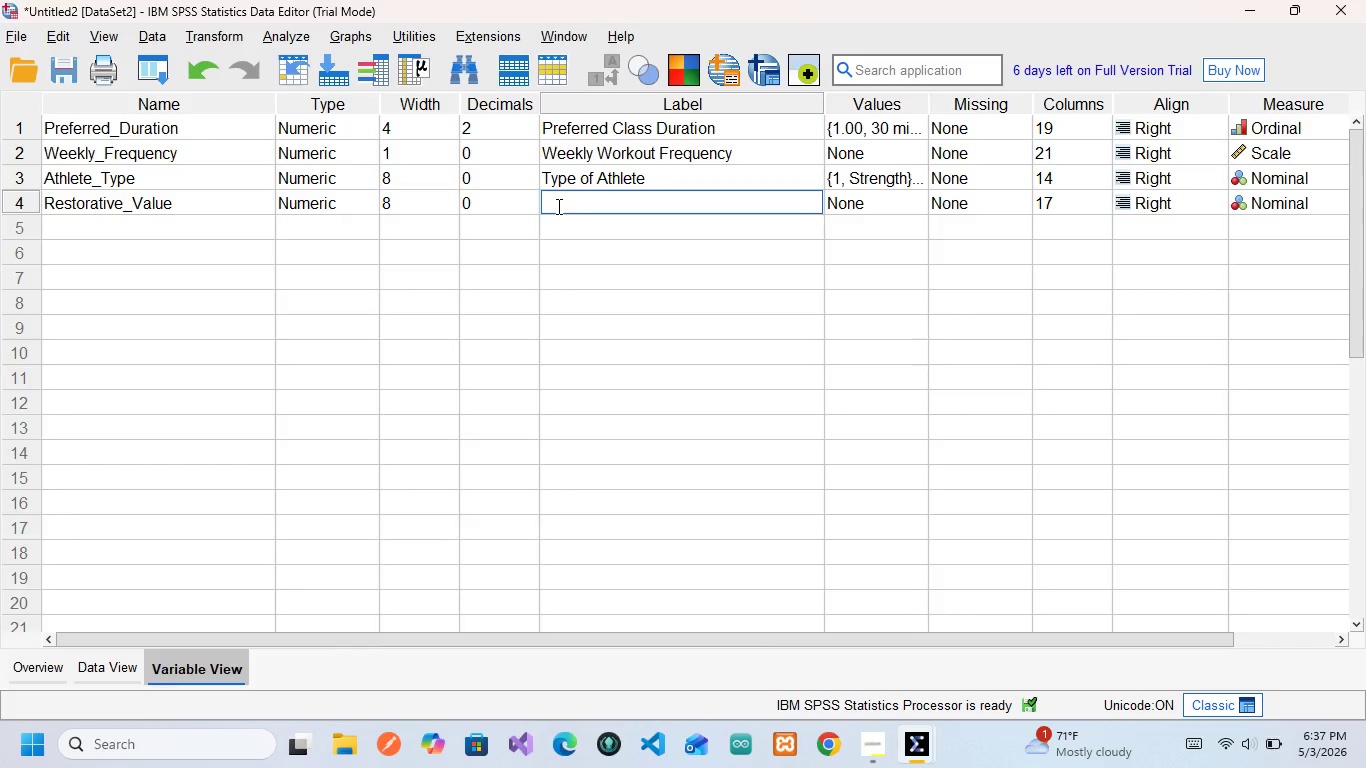 
wait(6.02)
 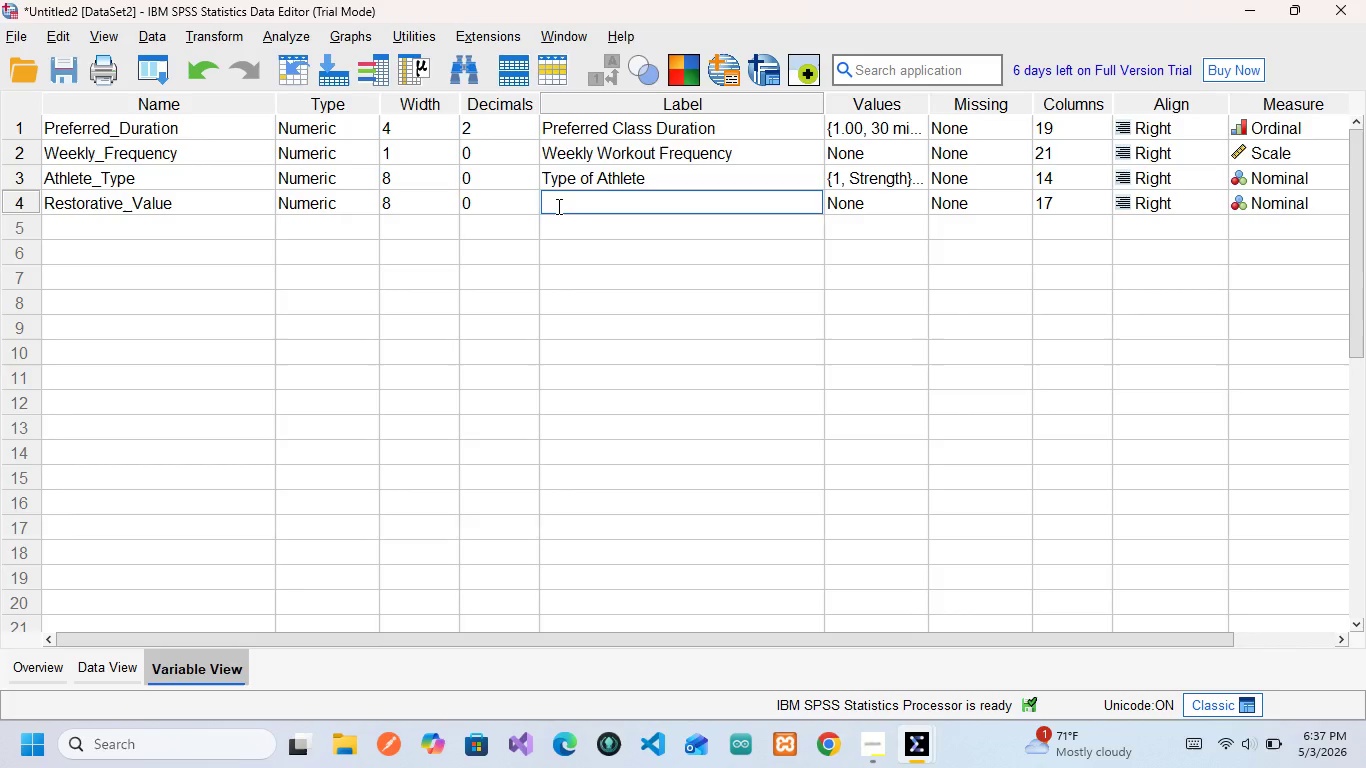 
key(CapsLock)
 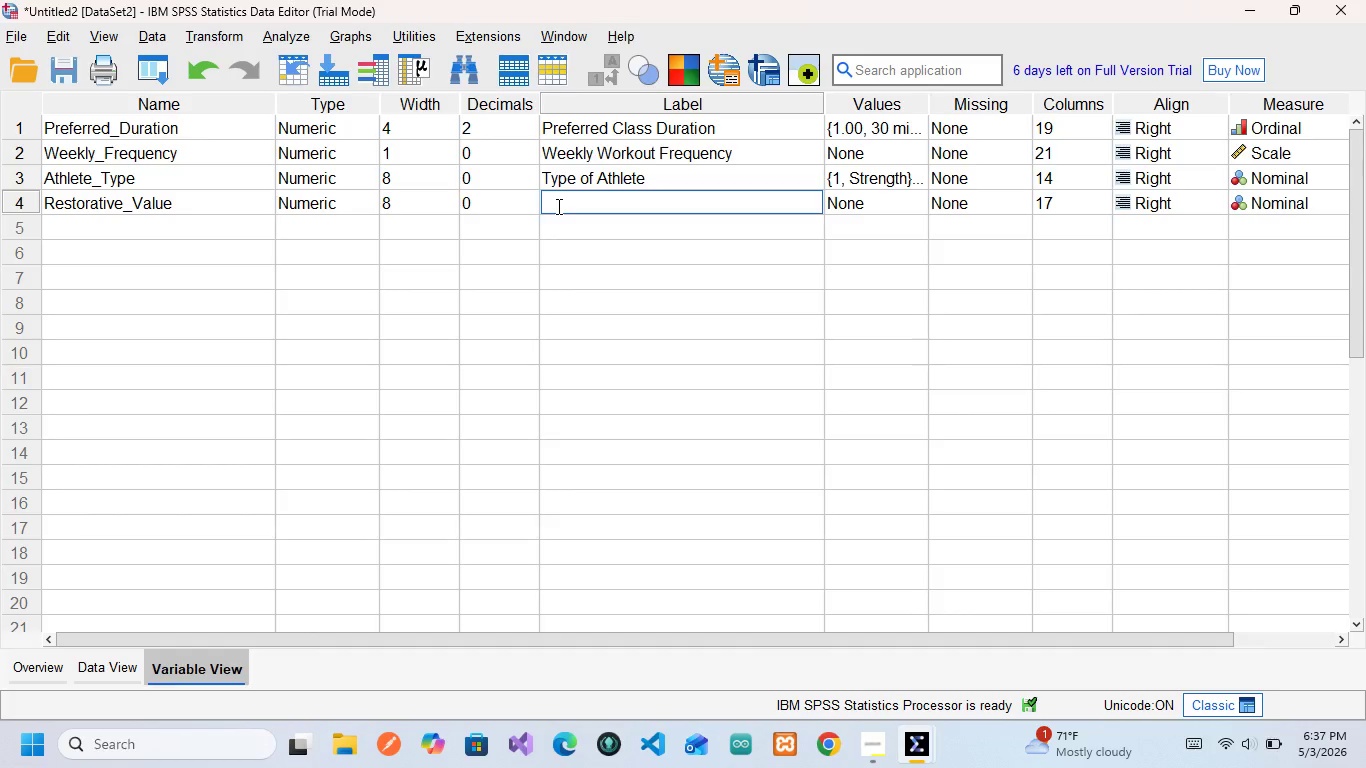 
type(Perceived )
 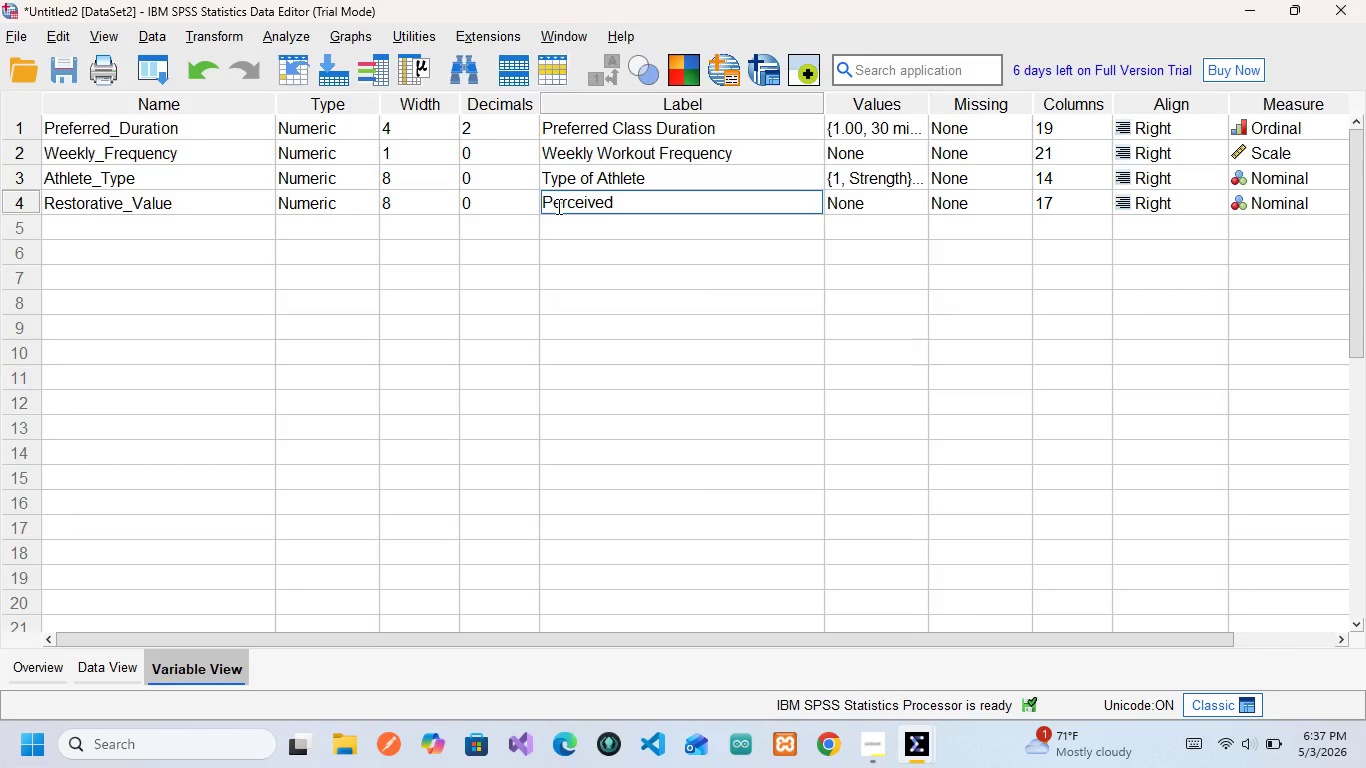 
type(Value of R)
 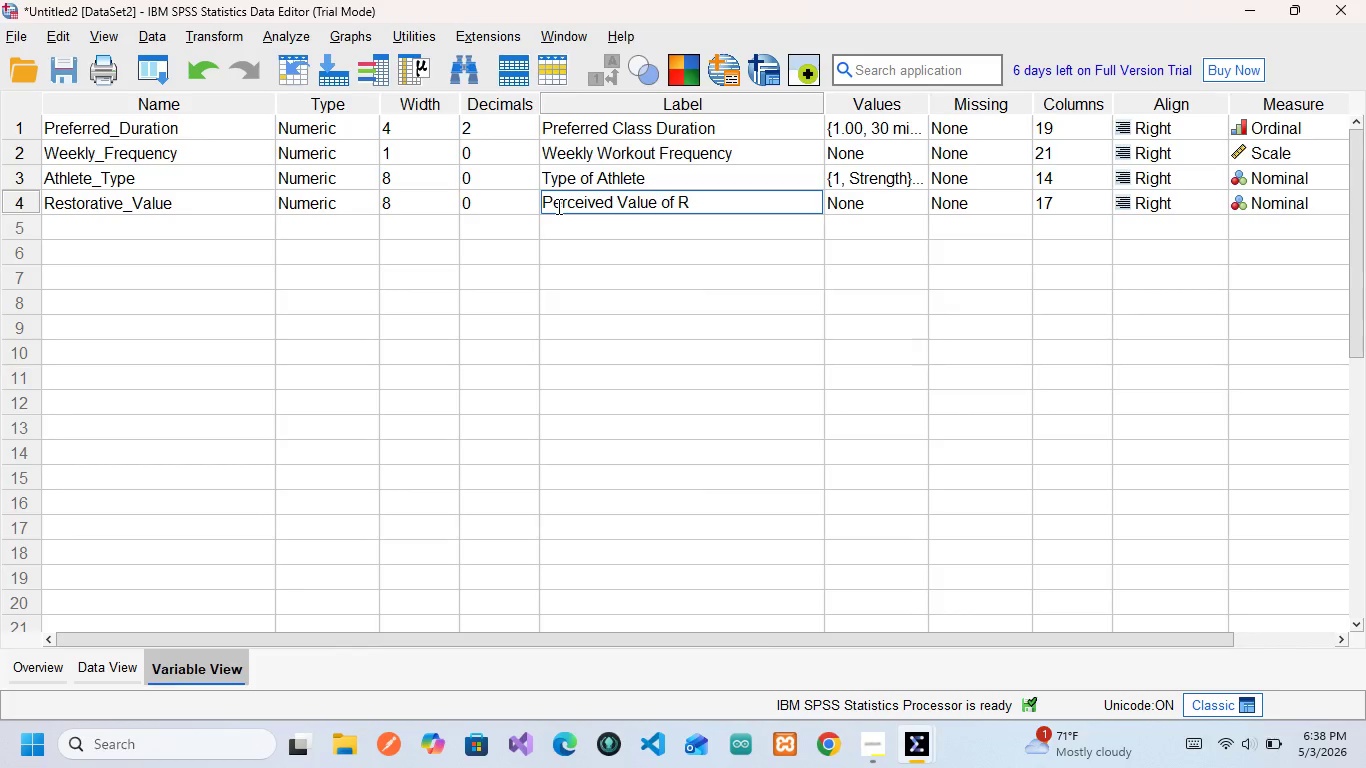 
wait(13.2)
 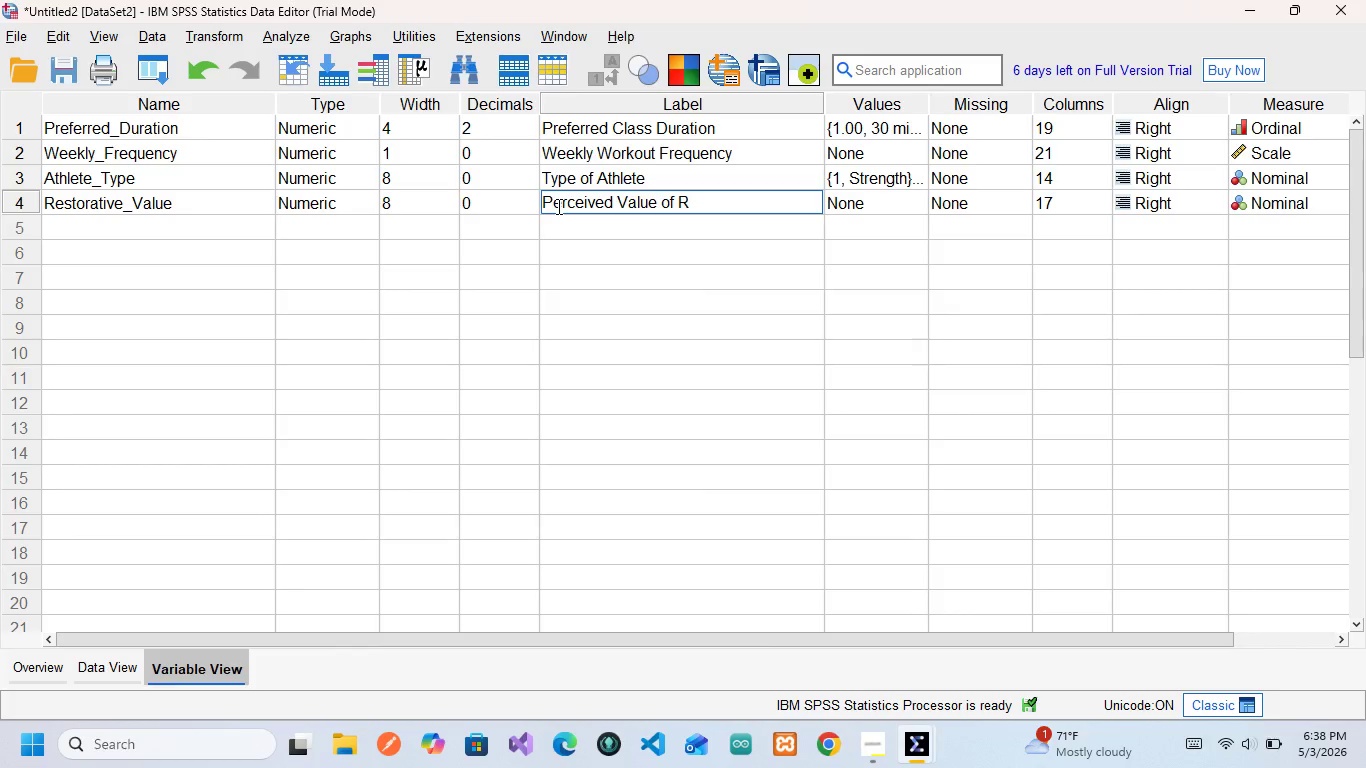 
type(estot)
key(Backspace)
type(rative Value)
 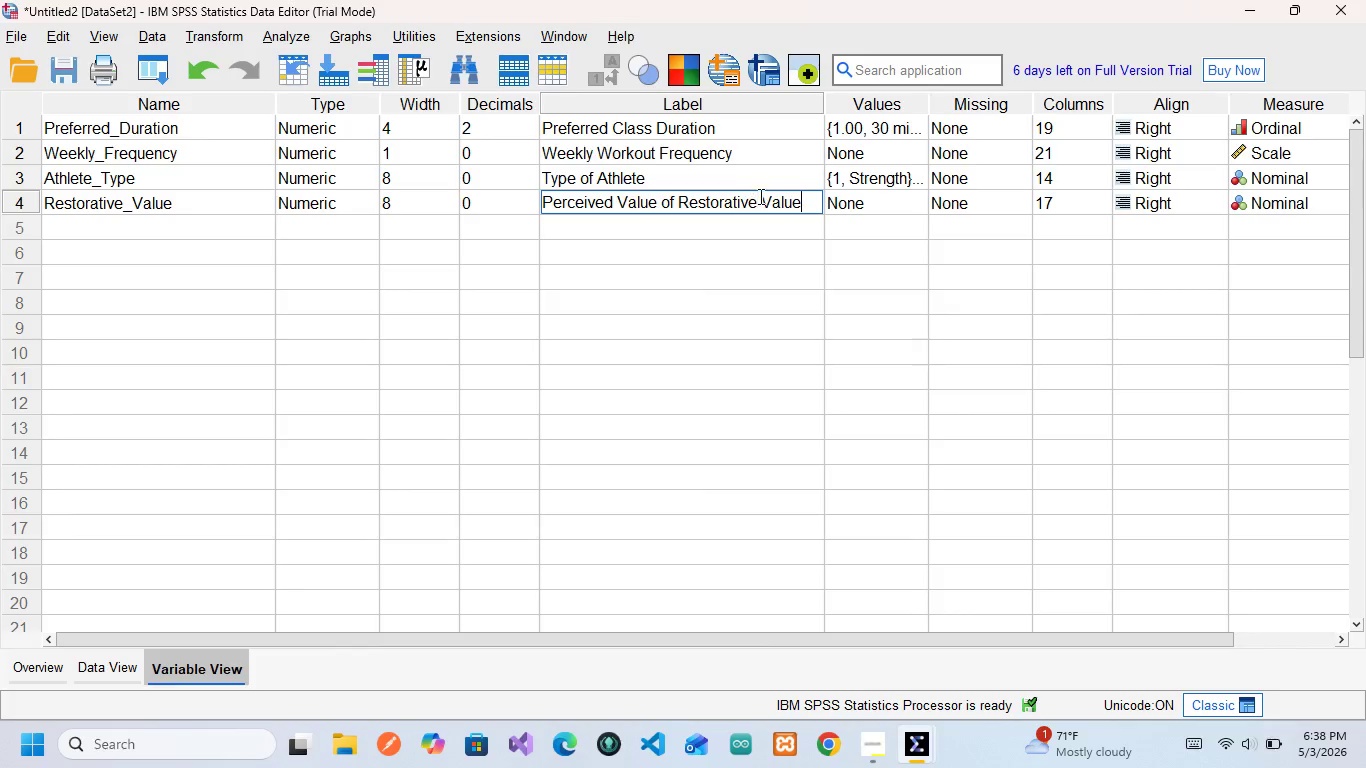 
wait(10.16)
 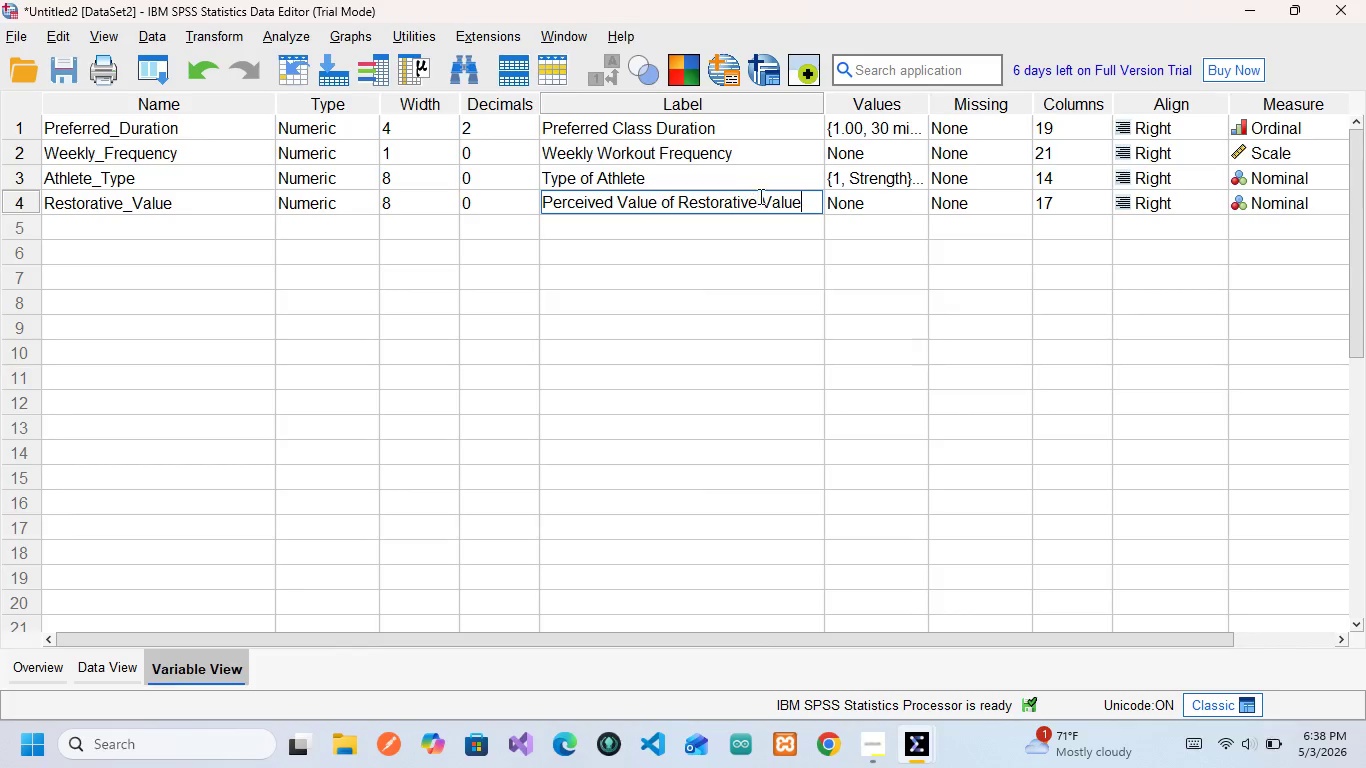 
left_click([847, 193])
 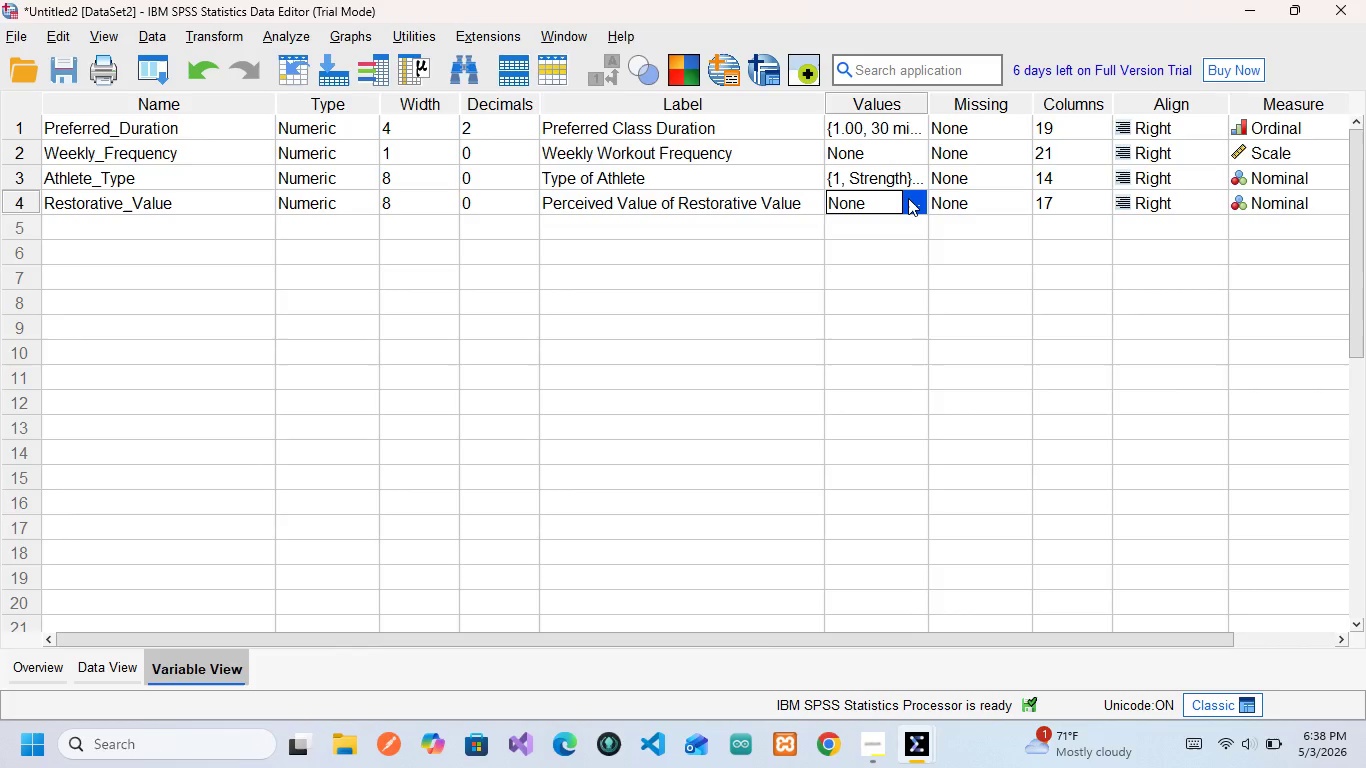 
left_click([908, 198])
 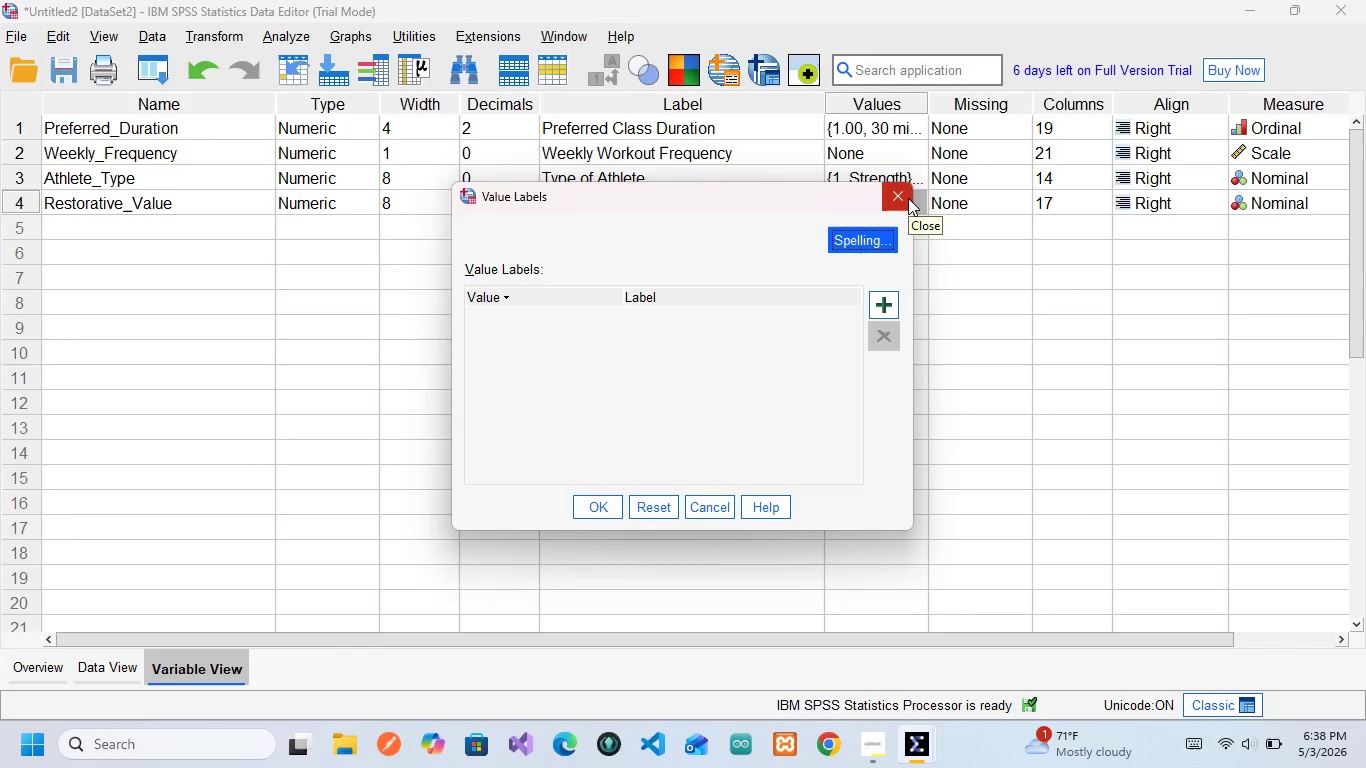 
wait(8.38)
 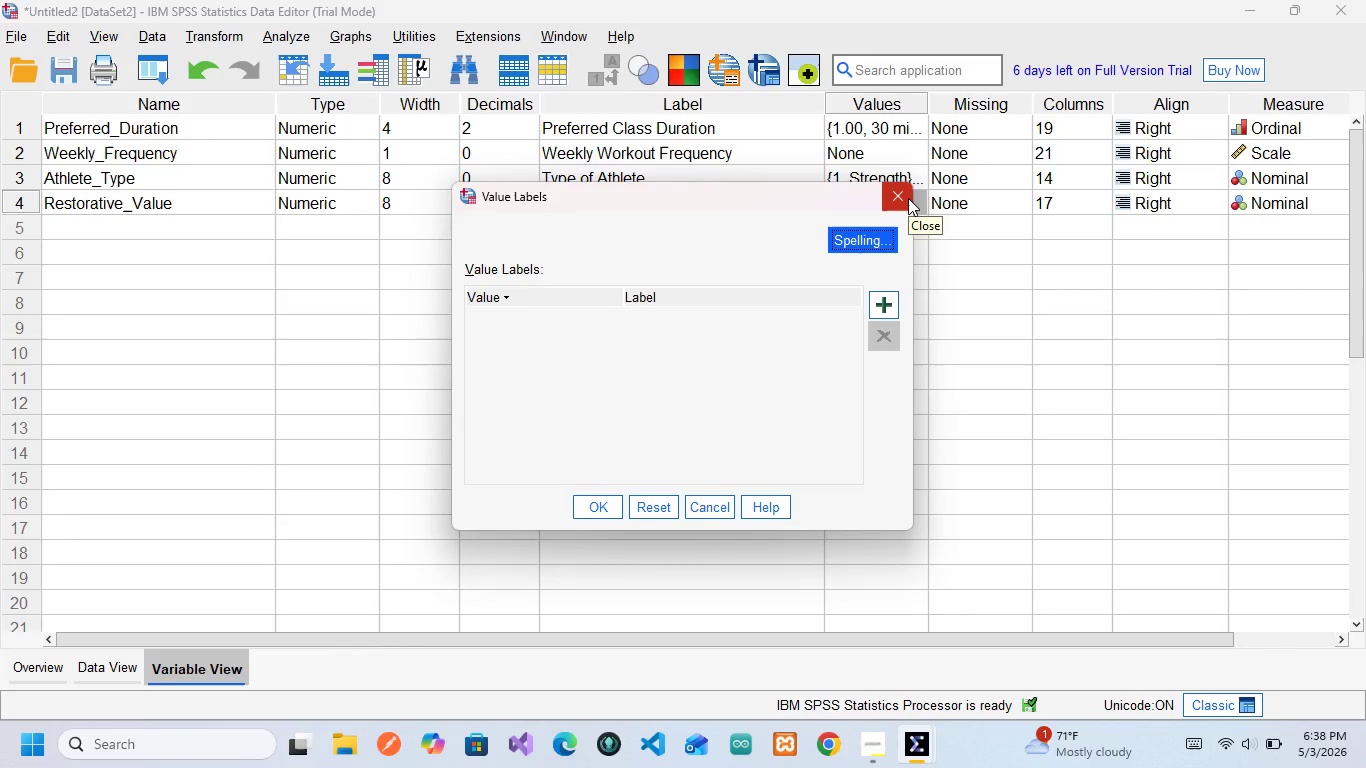 
left_click([905, 199])
 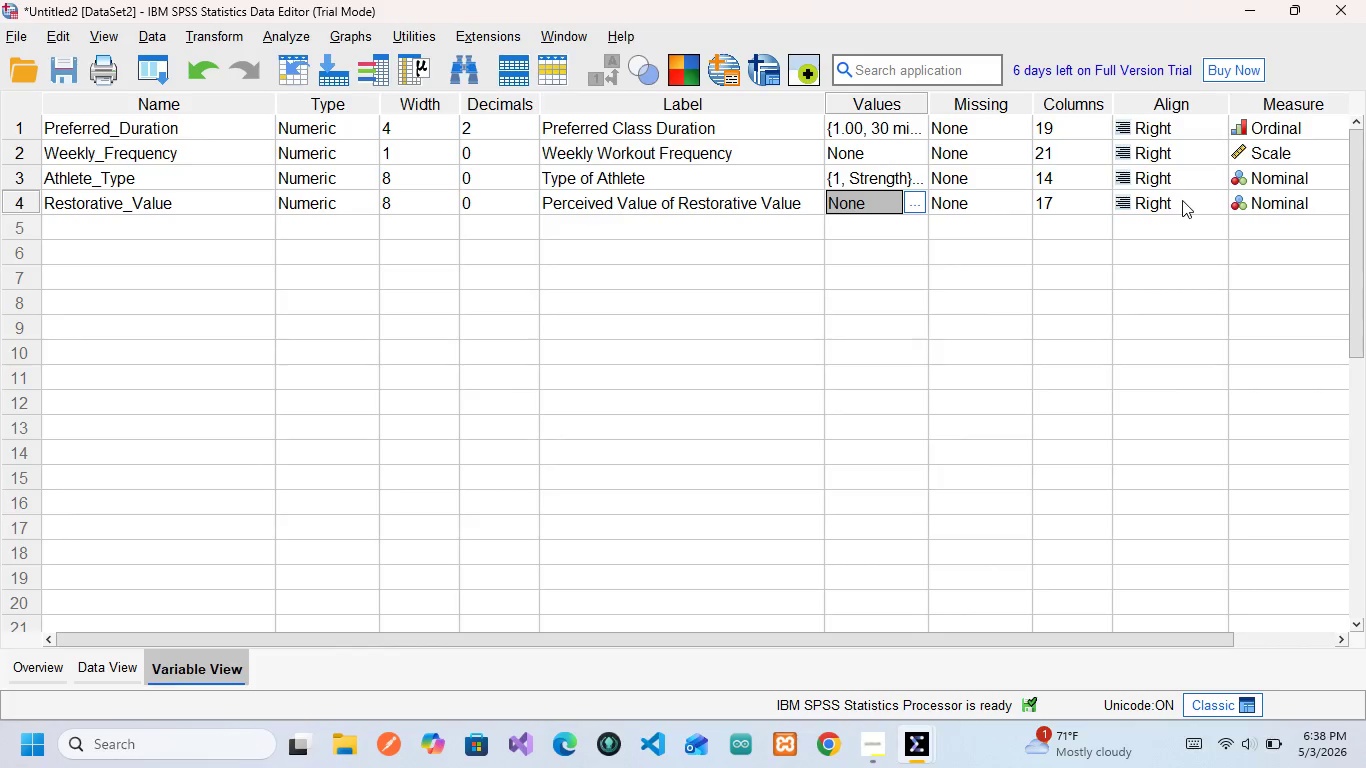 
wait(5.95)
 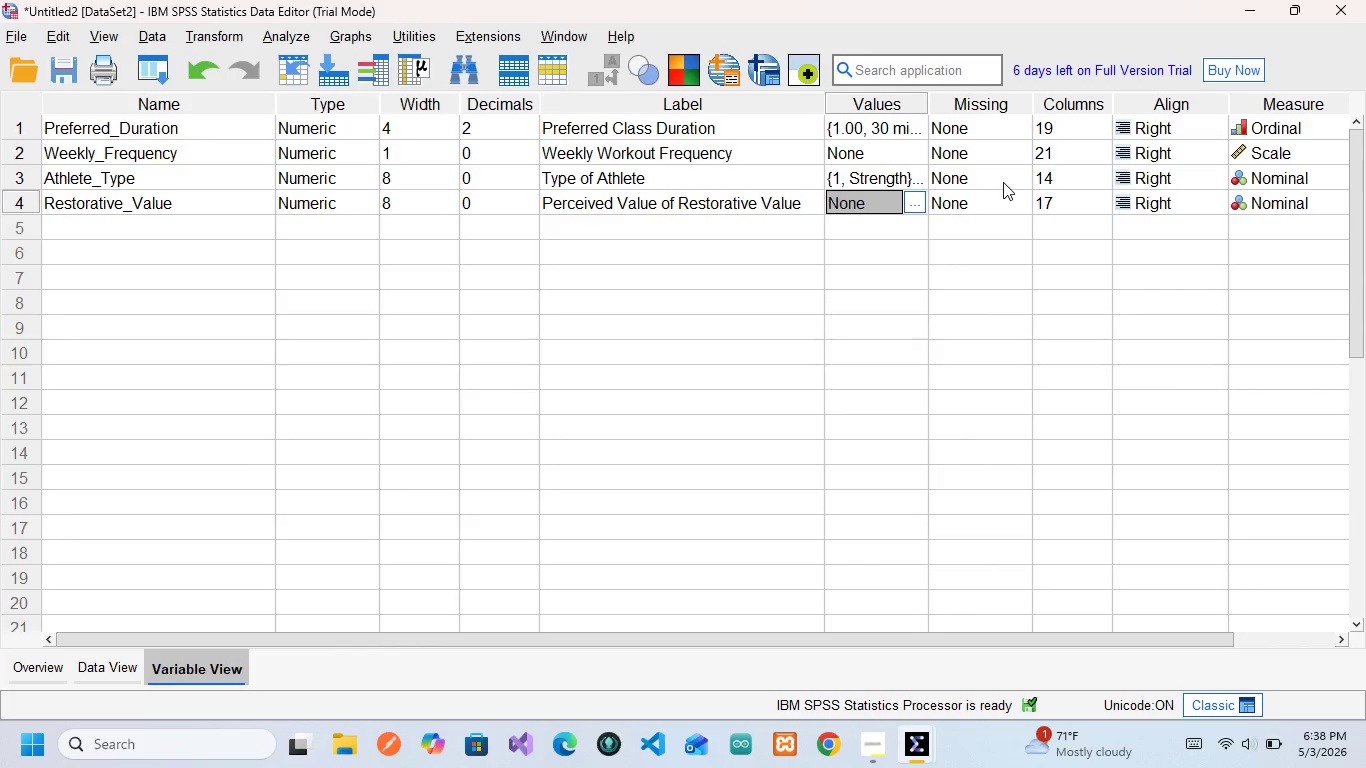 
left_click([1244, 208])
 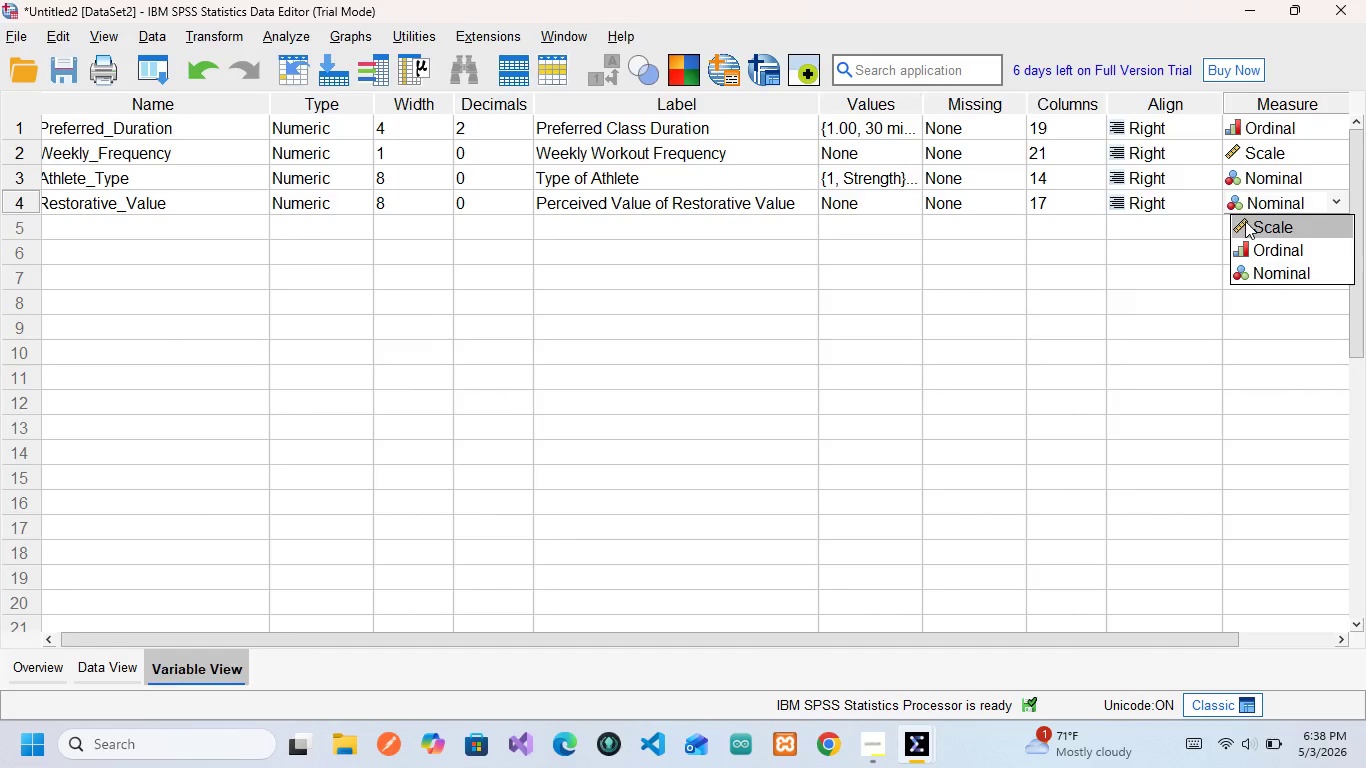 
left_click([1245, 221])
 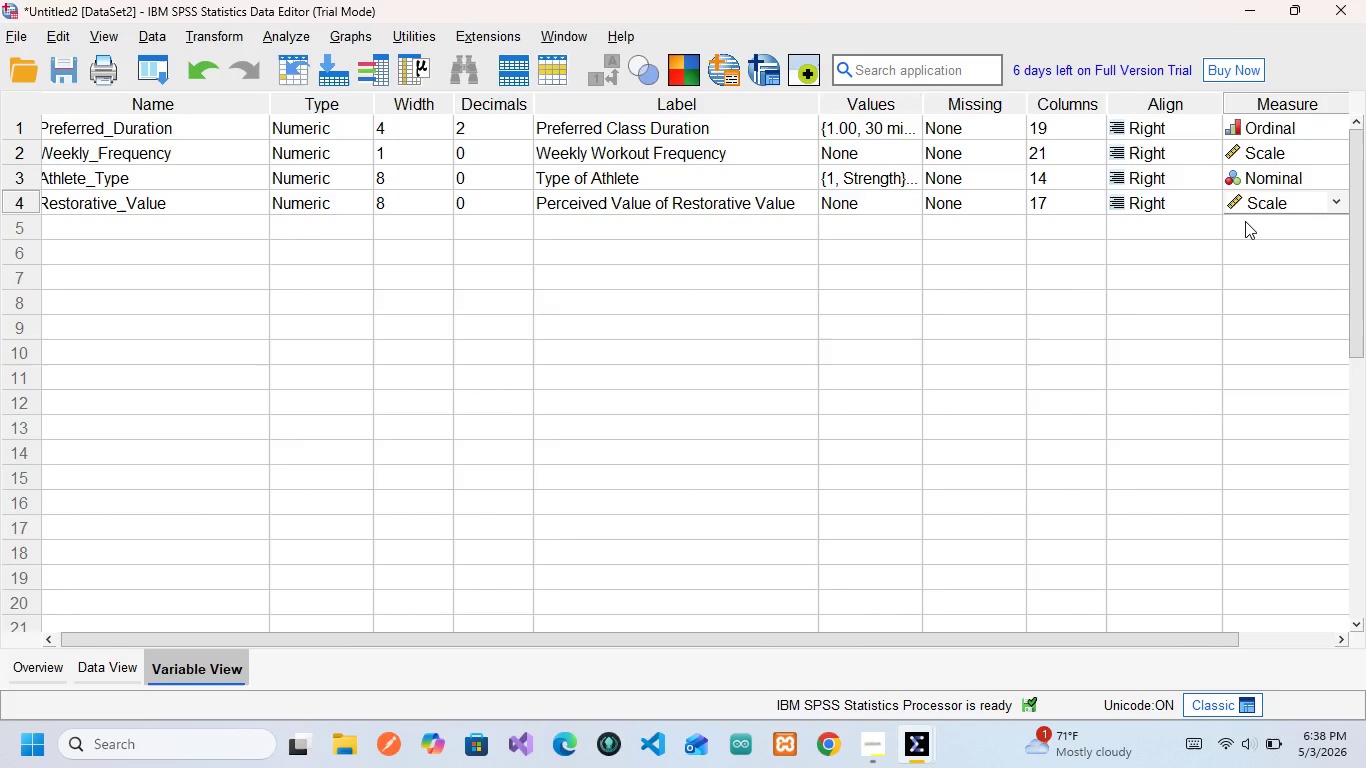 
wait(11.06)
 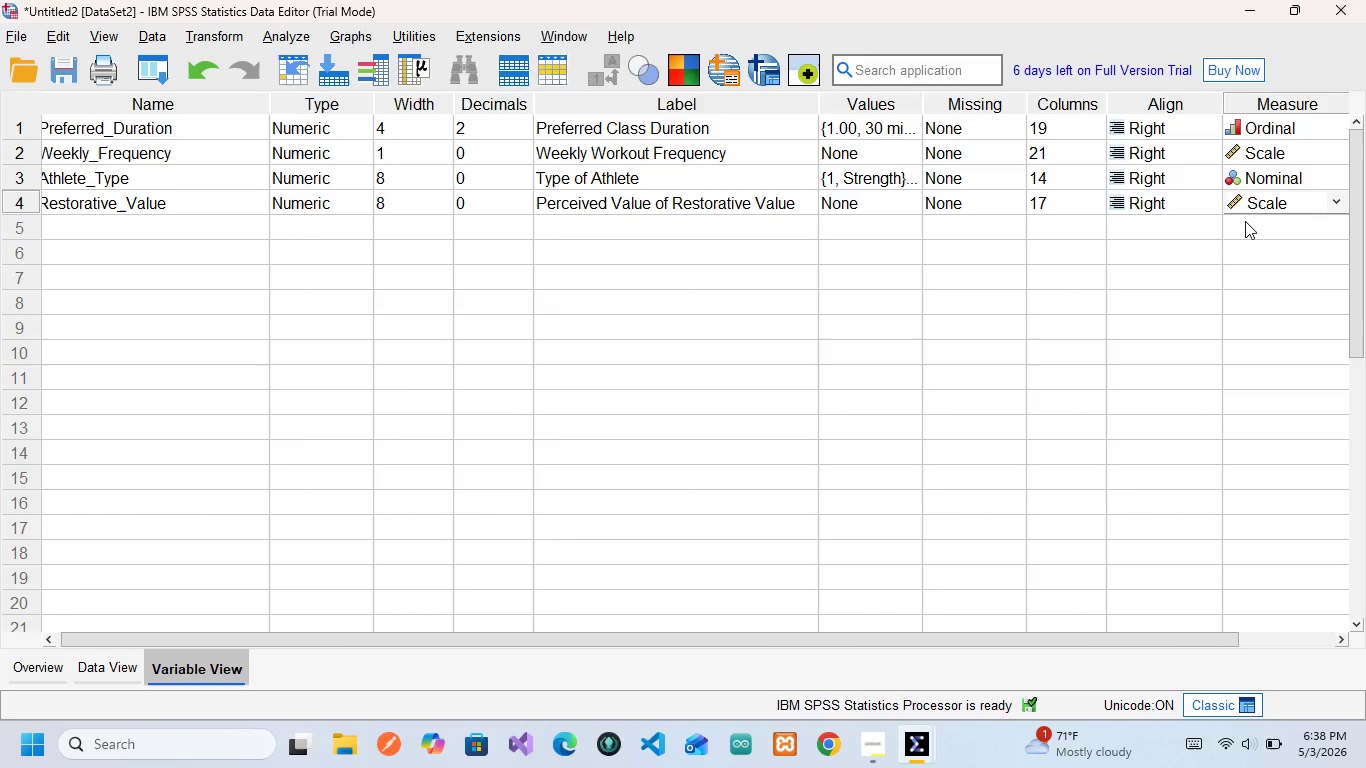 
left_click([112, 661])
 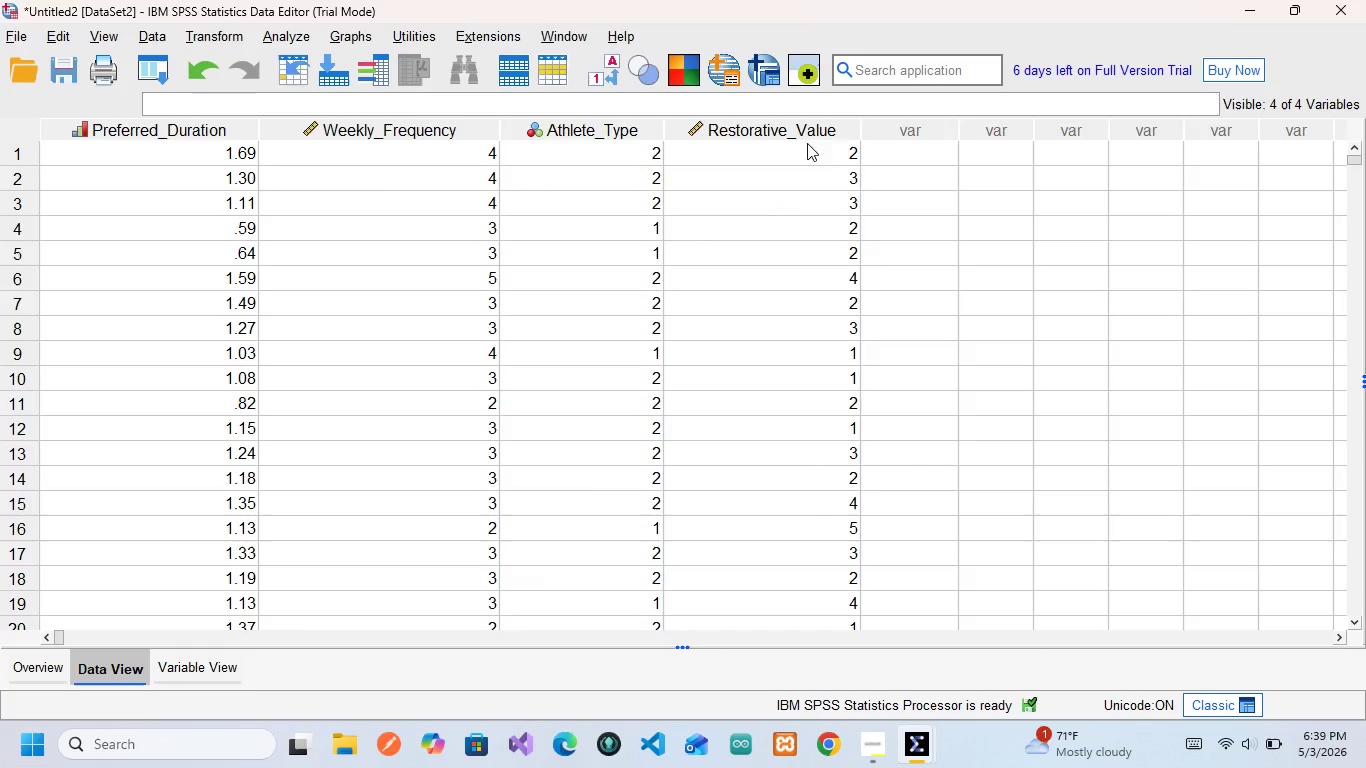 
wait(7.2)
 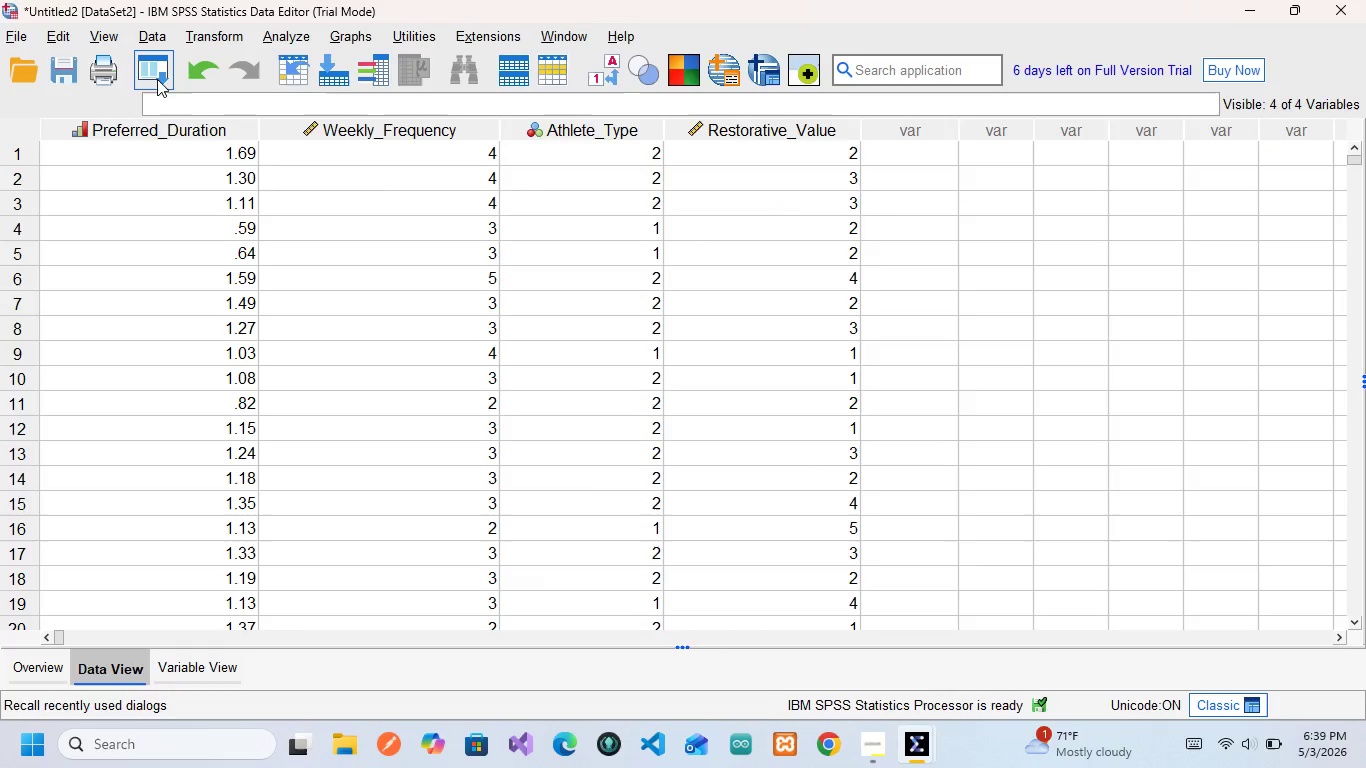 
left_click([605, 75])
 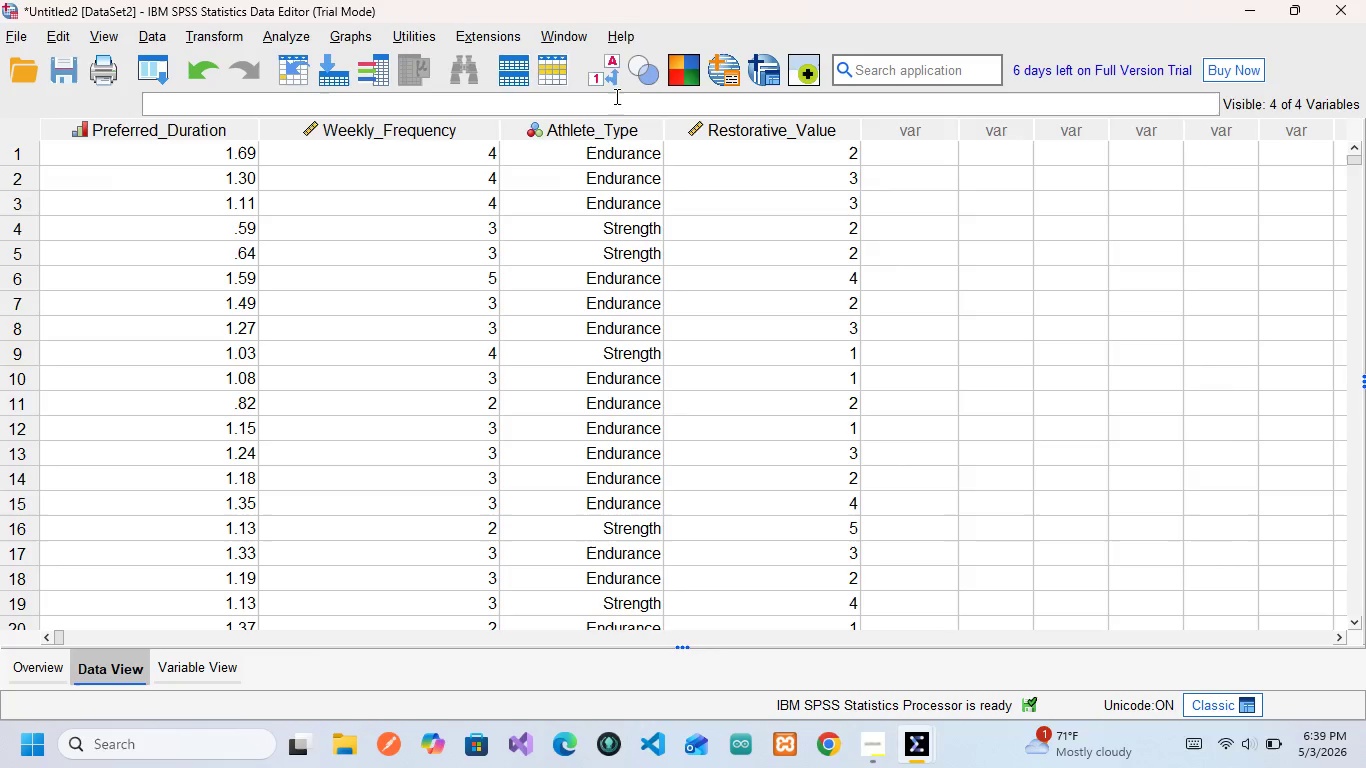 
left_click([599, 74])
 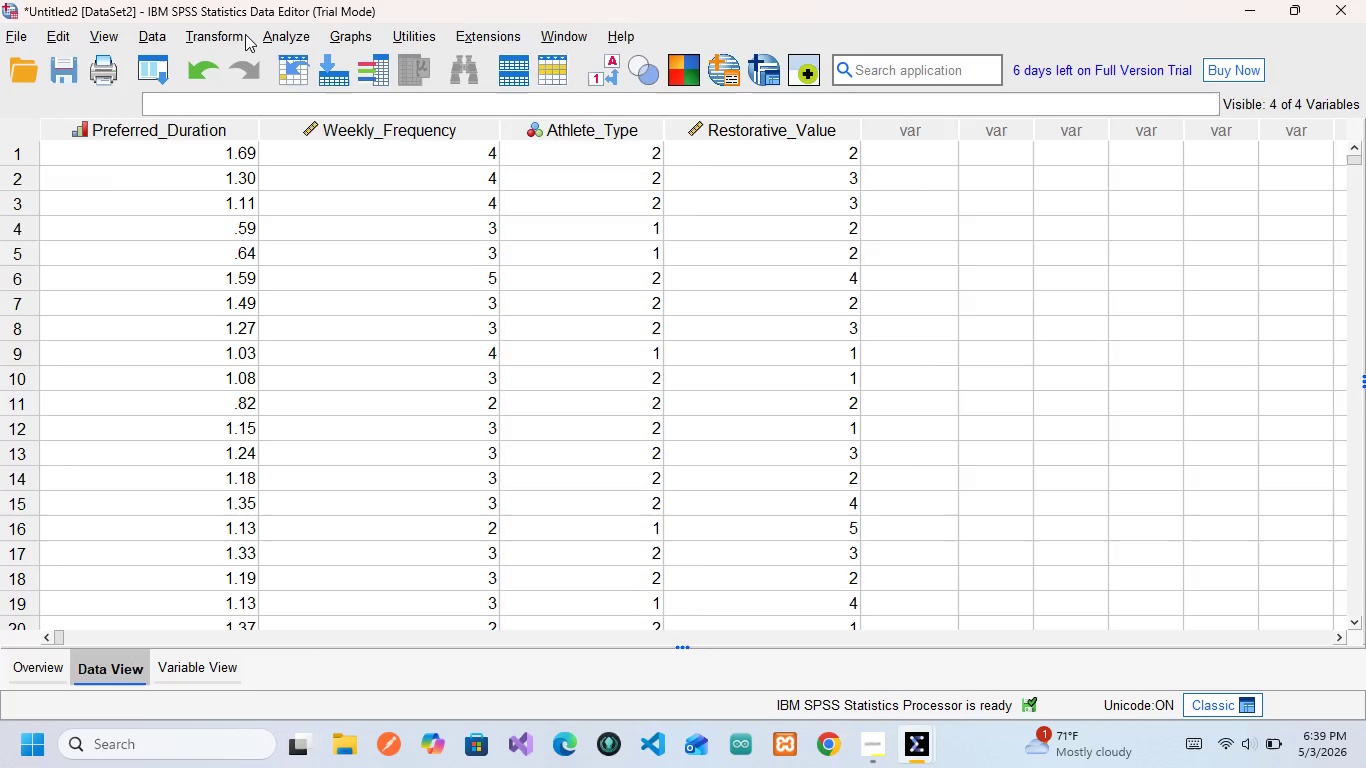 
wait(12.03)
 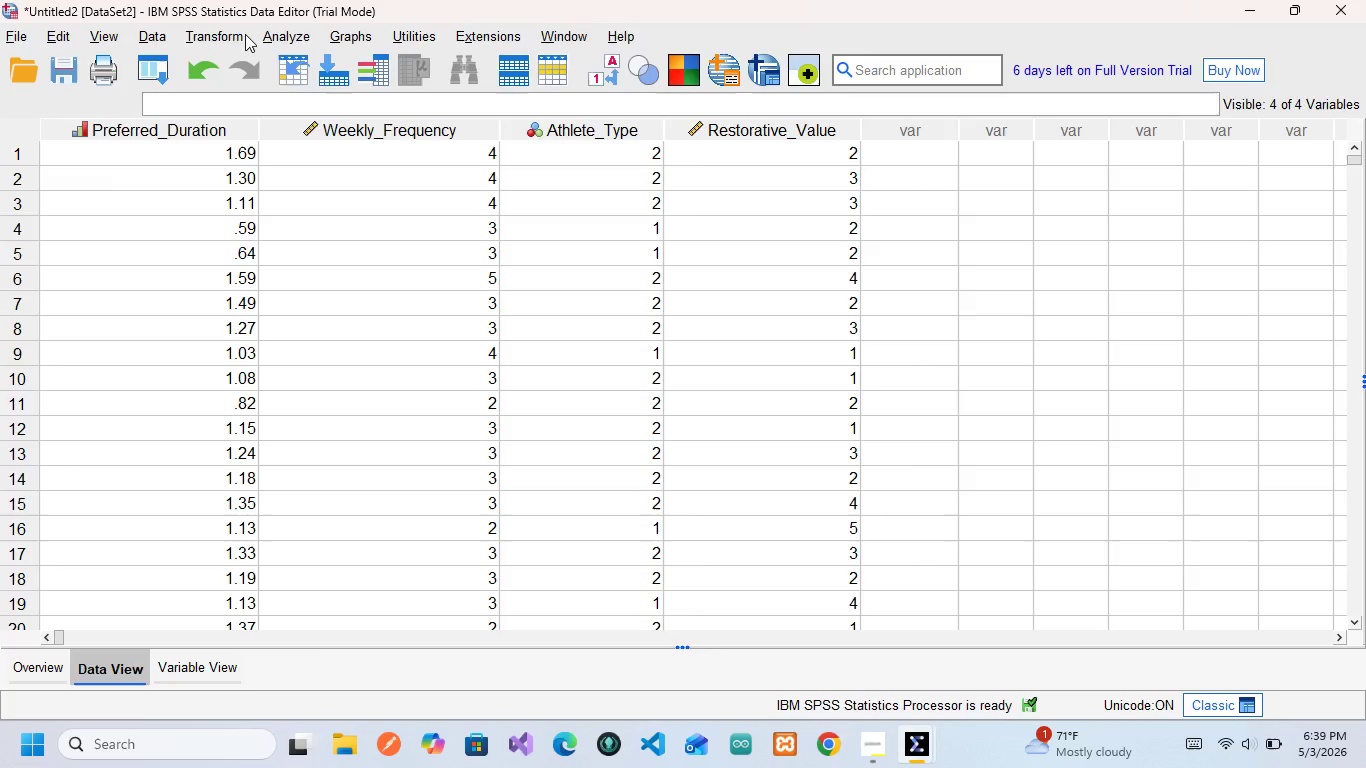 
left_click([184, 679])
 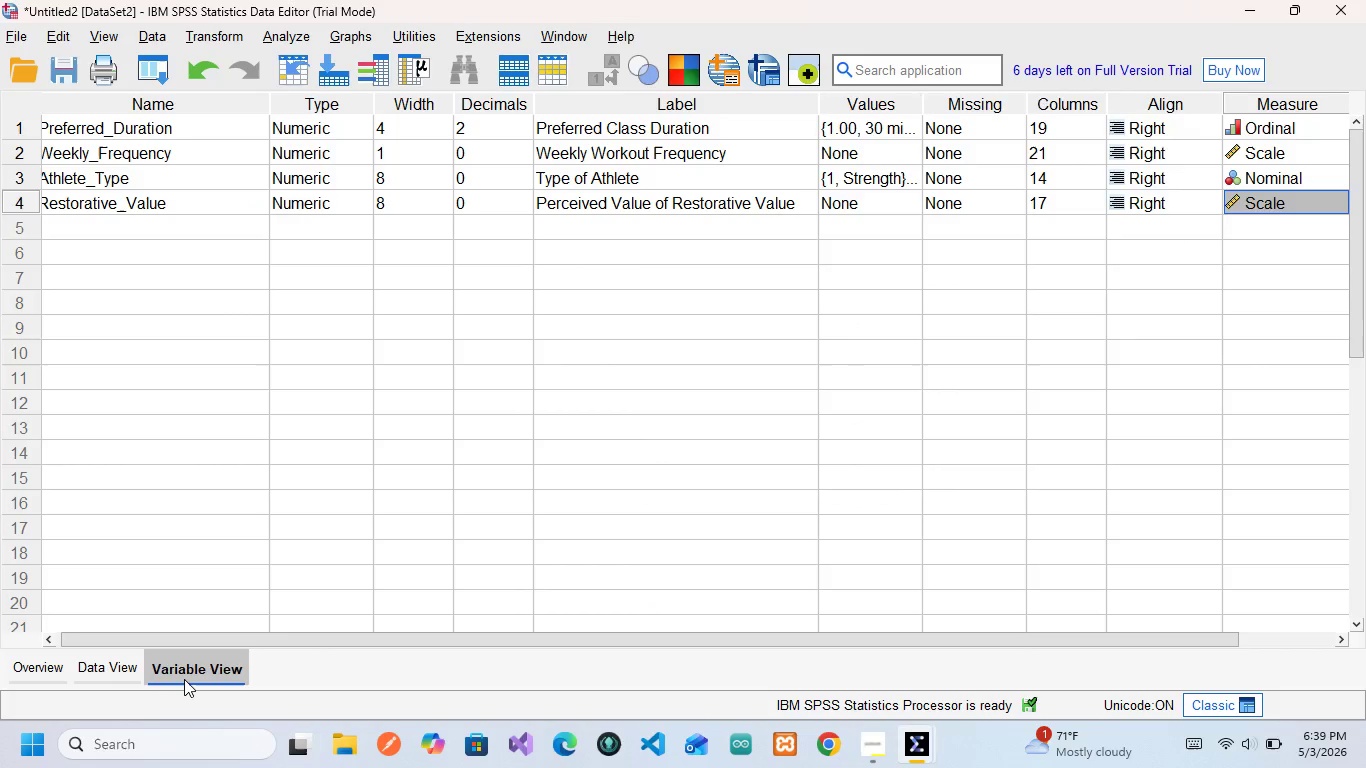 
mouse_move([294, 700])
 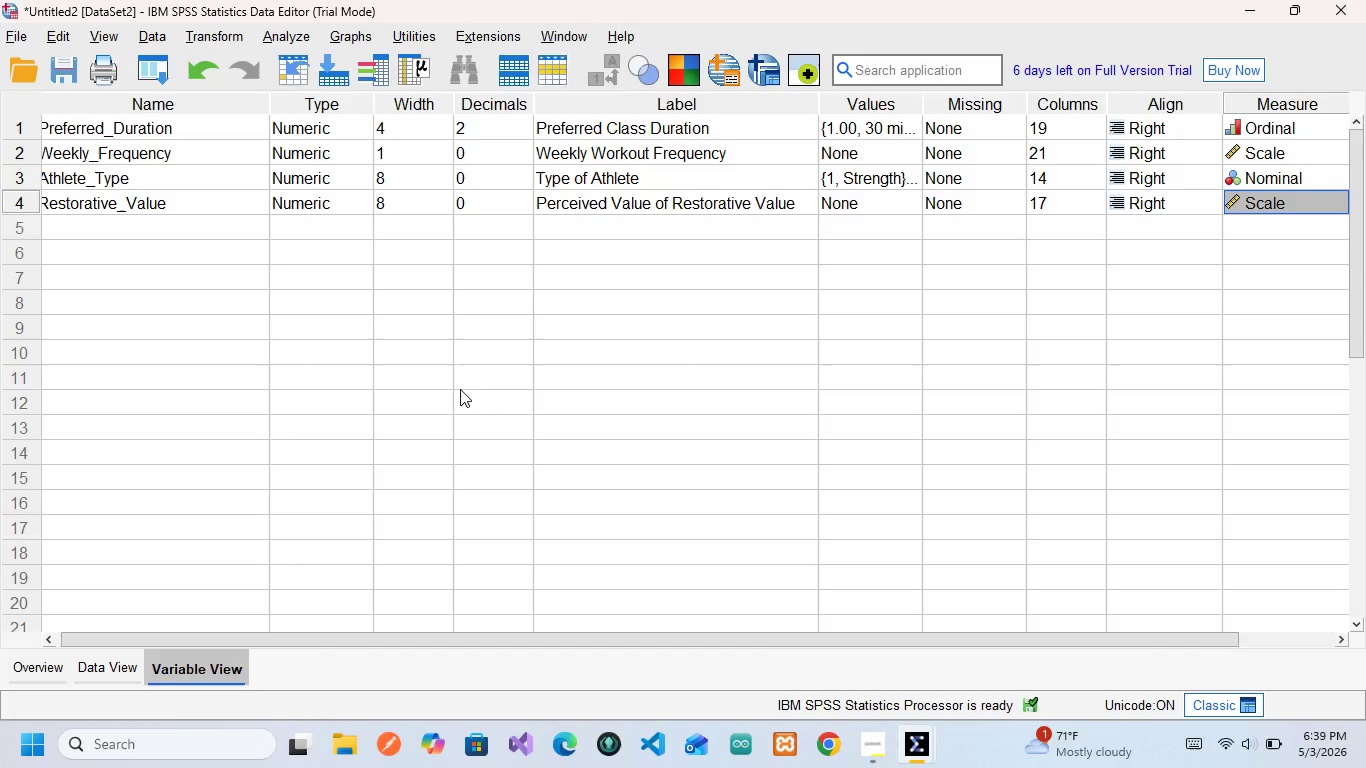 
scroll: coordinate [460, 389], scroll_direction: up, amount: 5.0
 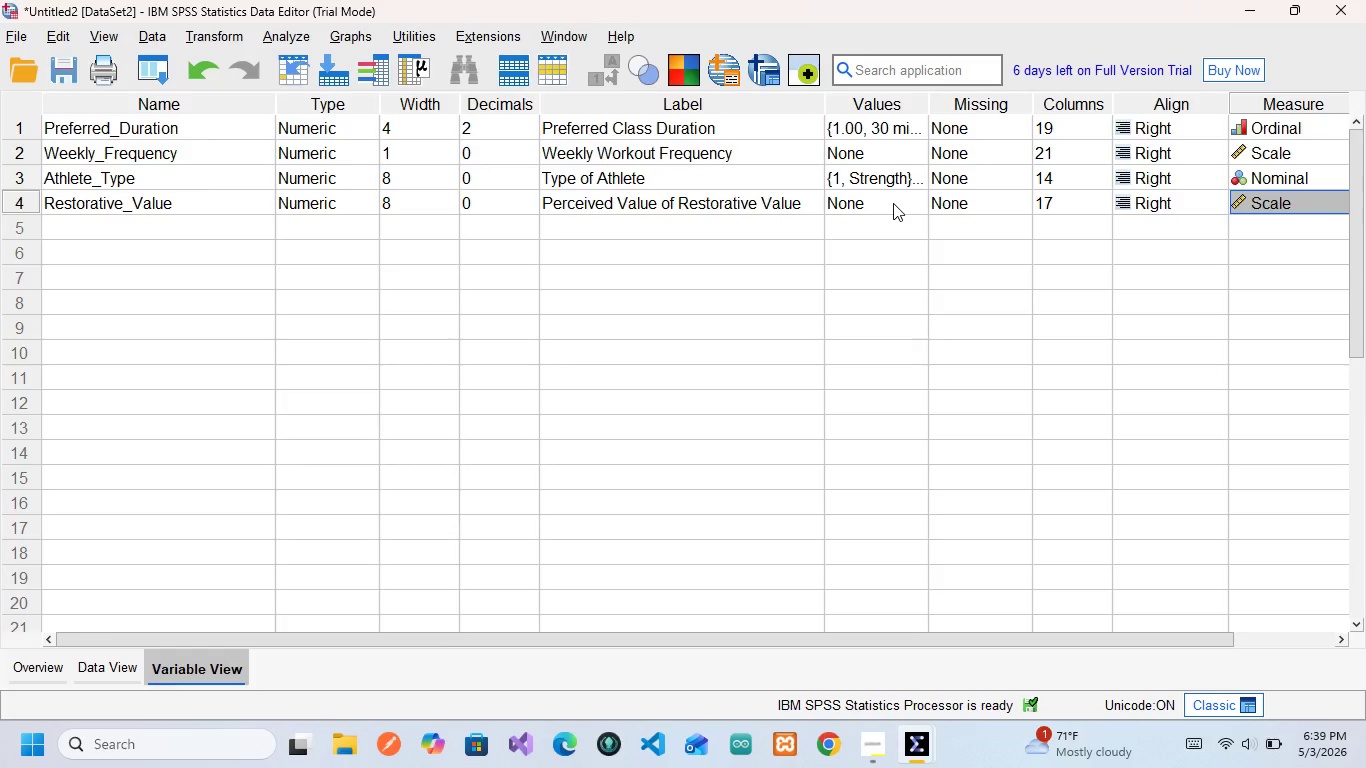 
left_click([893, 203])
 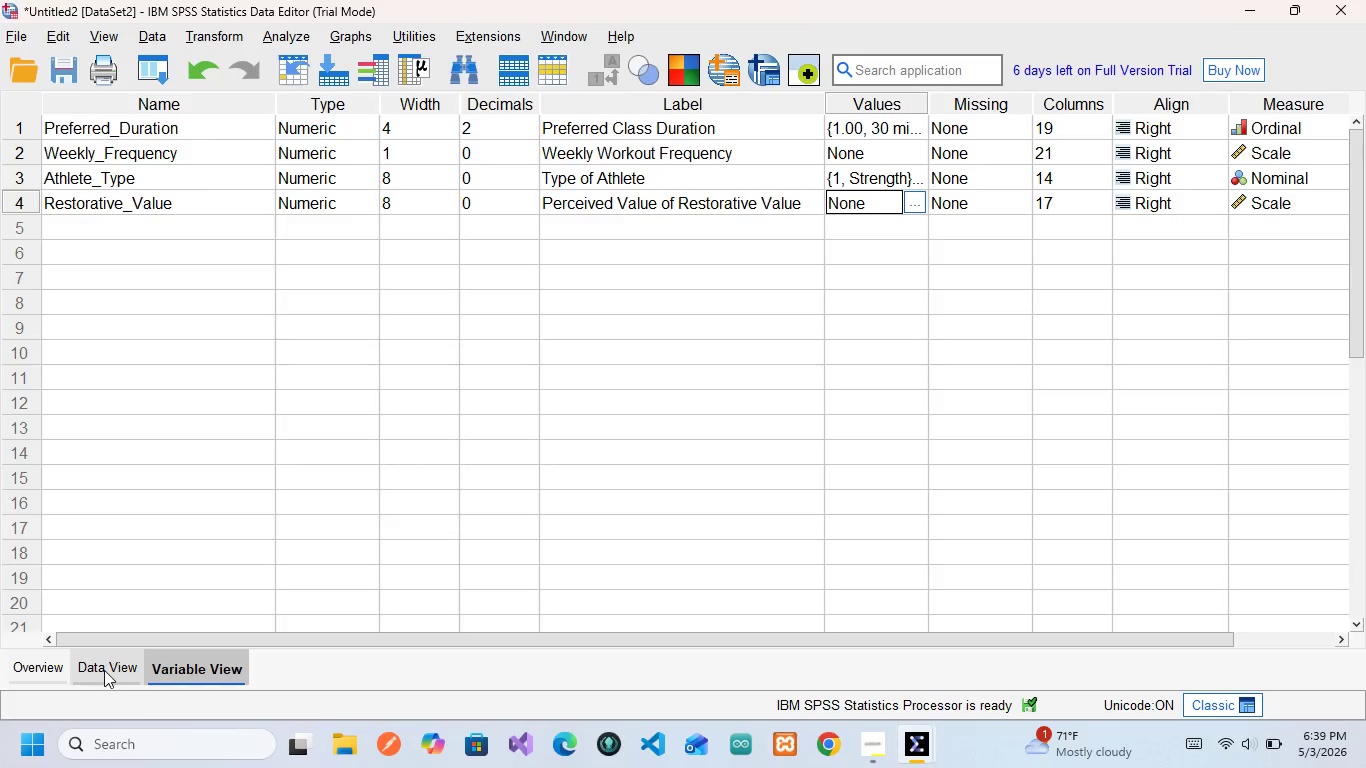 
left_click([104, 670])
 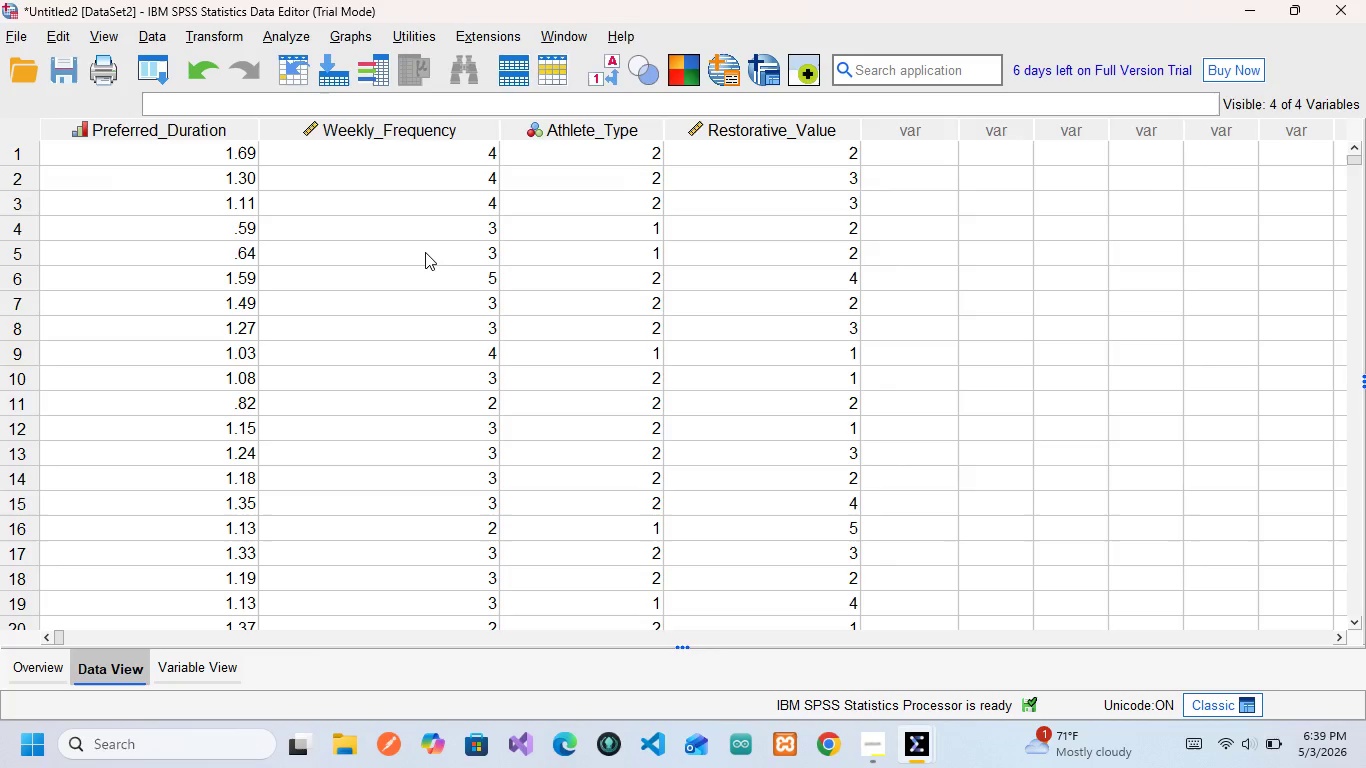 
wait(11.05)
 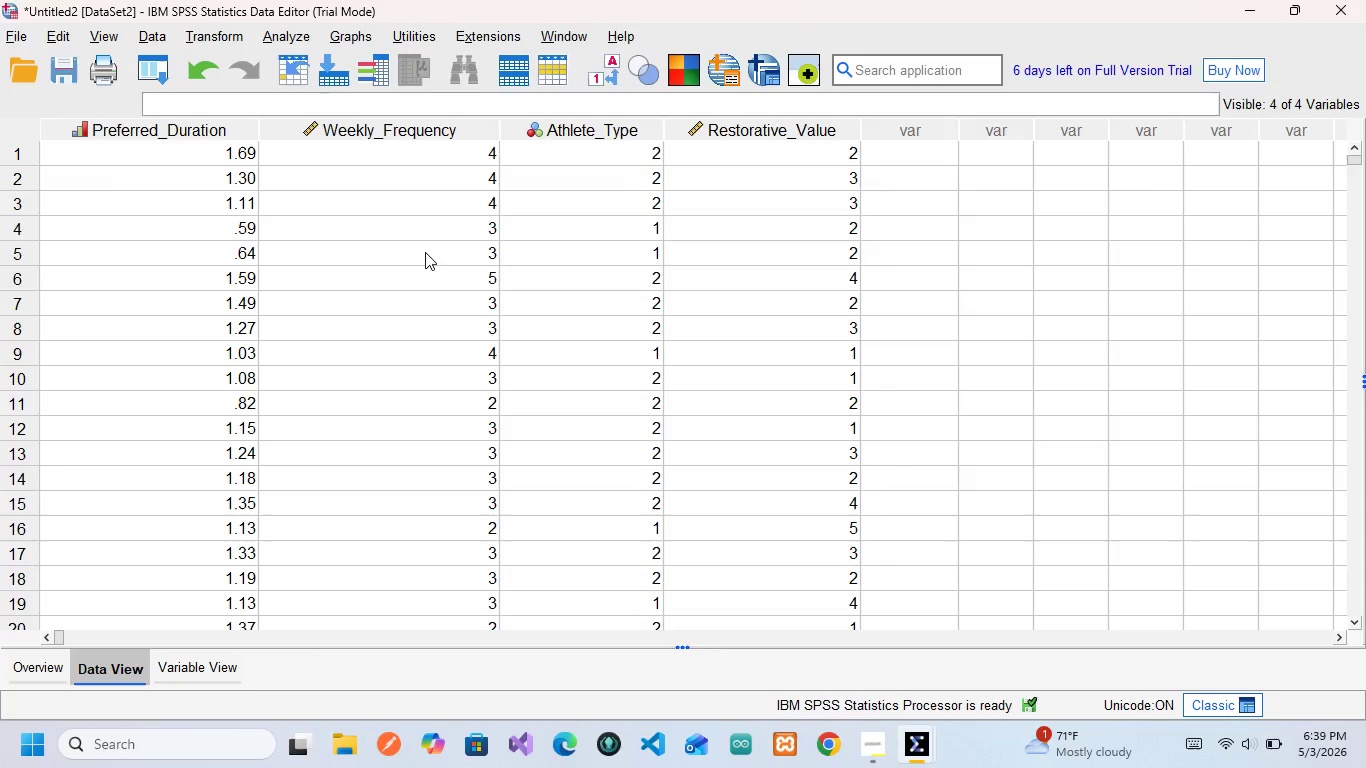 
left_click([305, 37])
 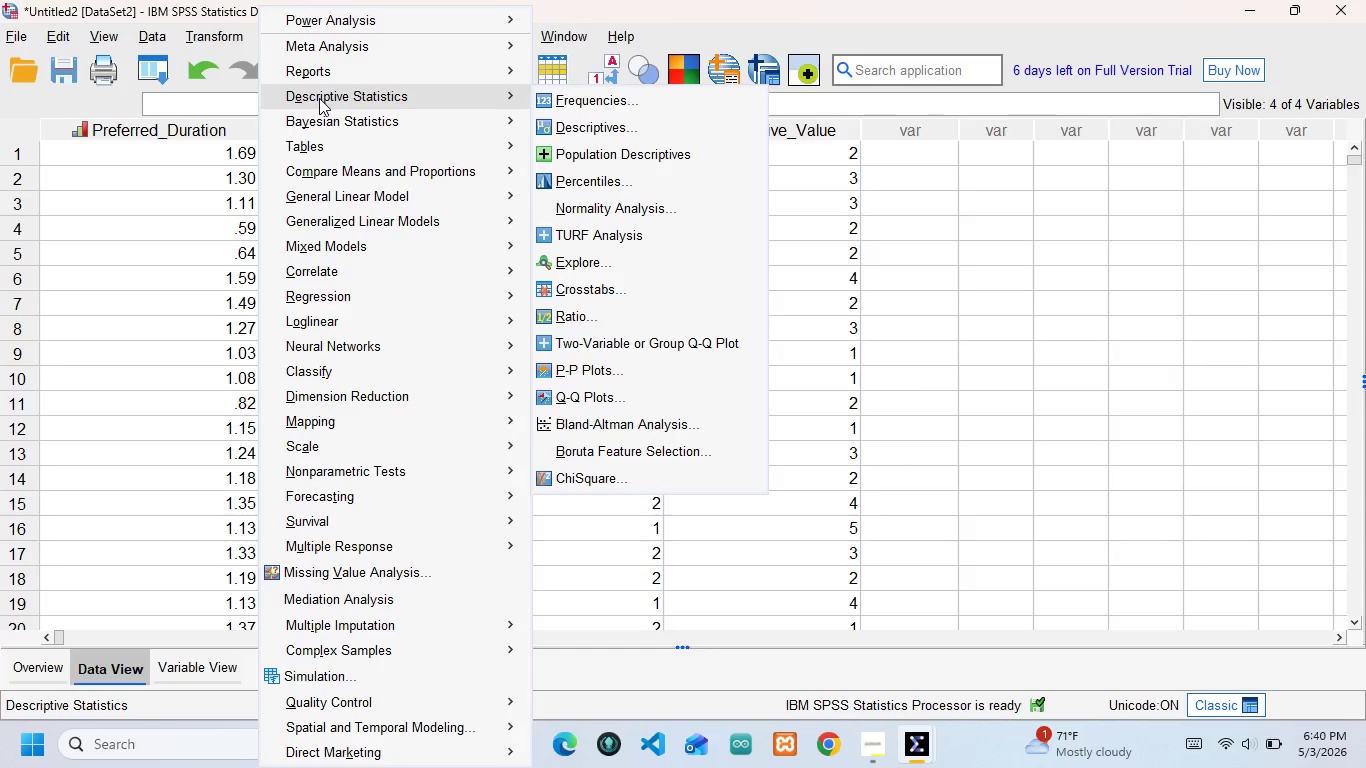 
wait(12.92)
 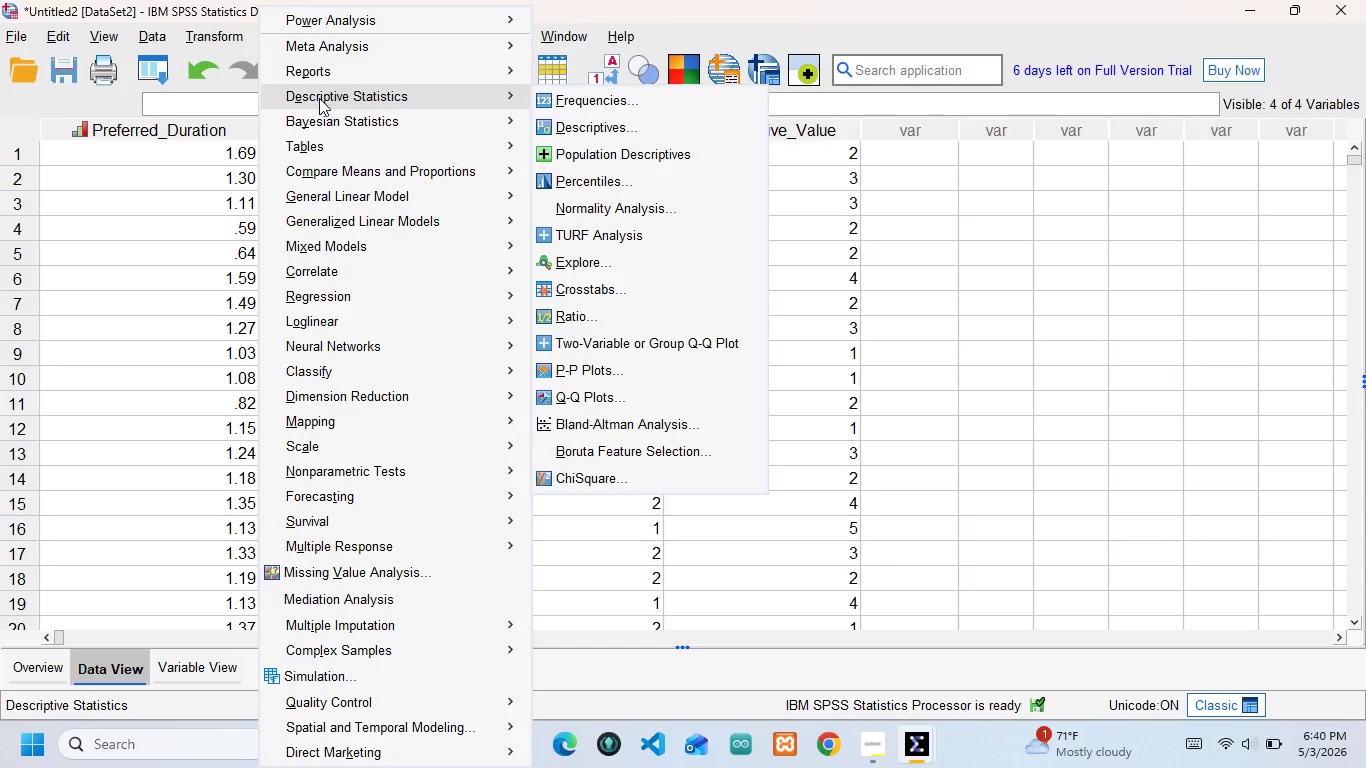 
left_click([559, 95])
 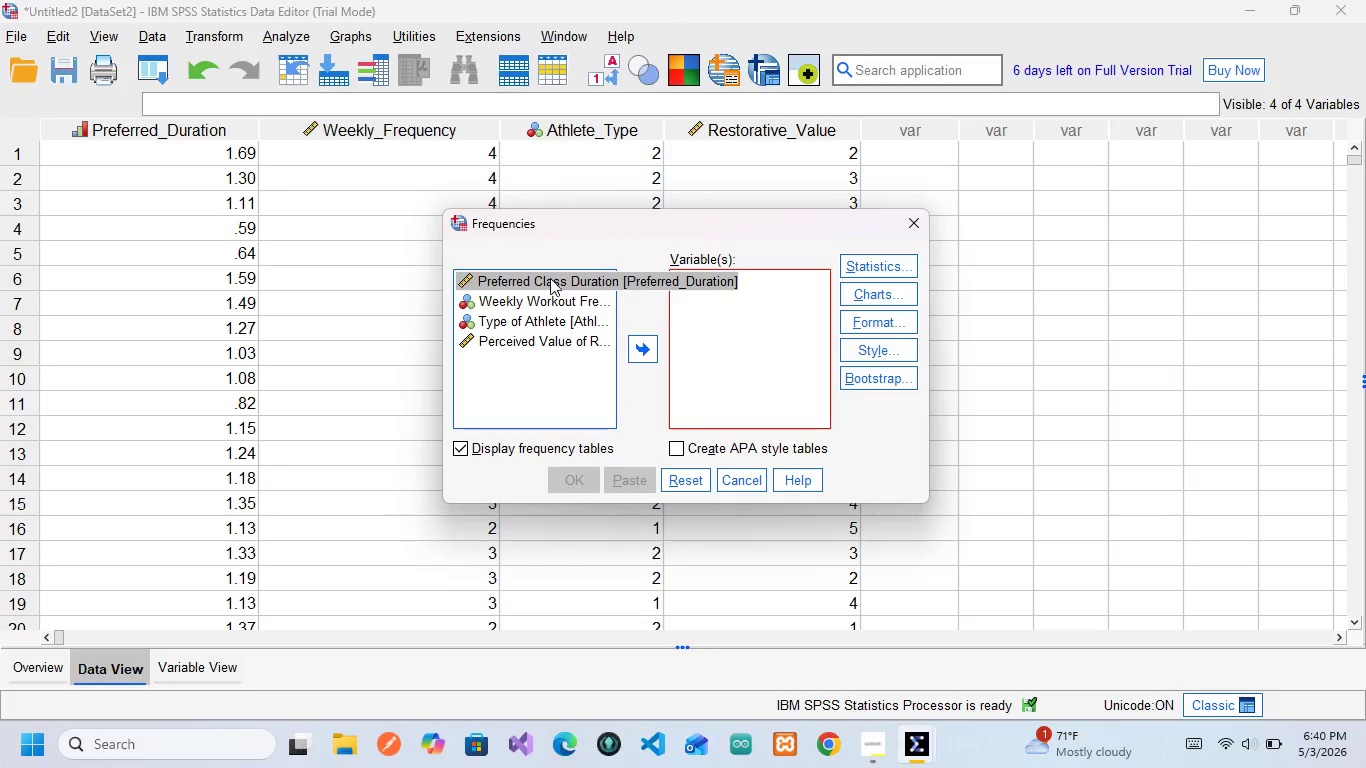 
wait(6.88)
 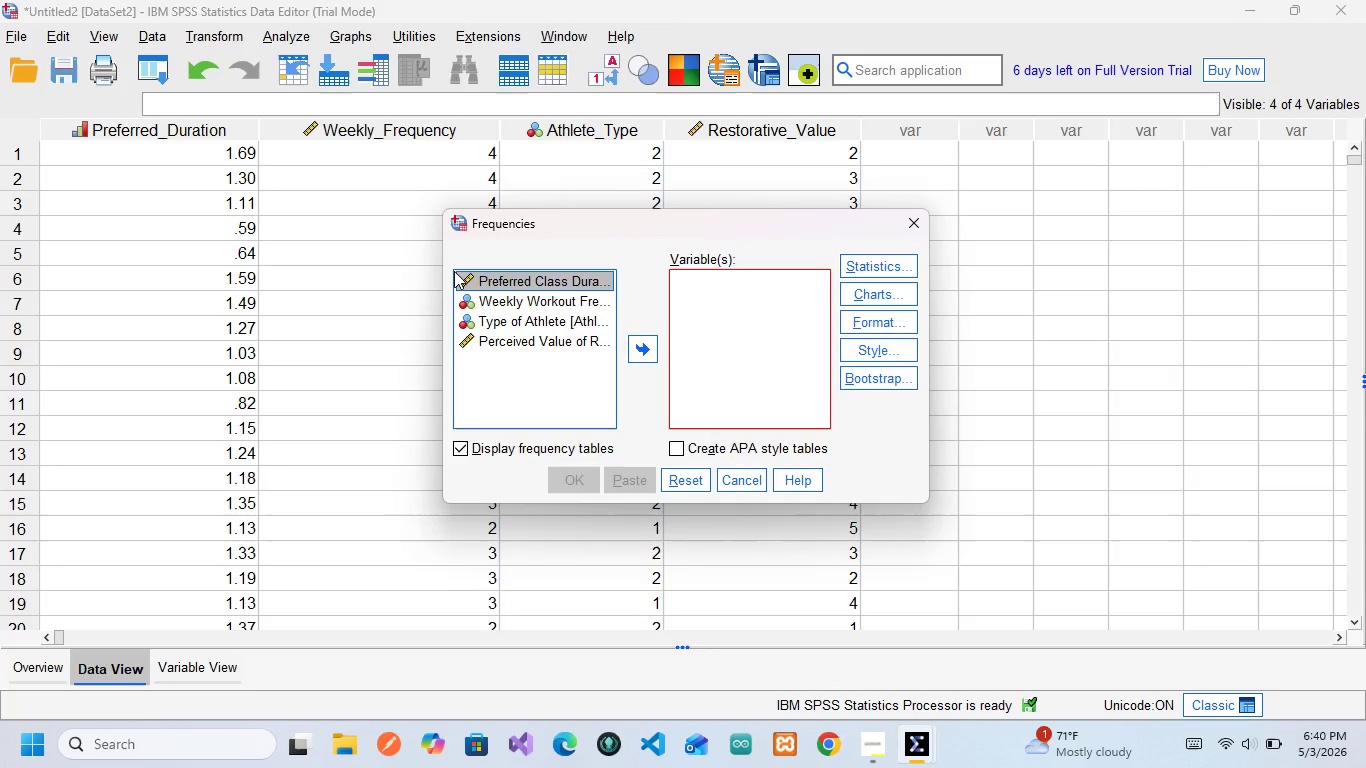 
left_click([558, 317])
 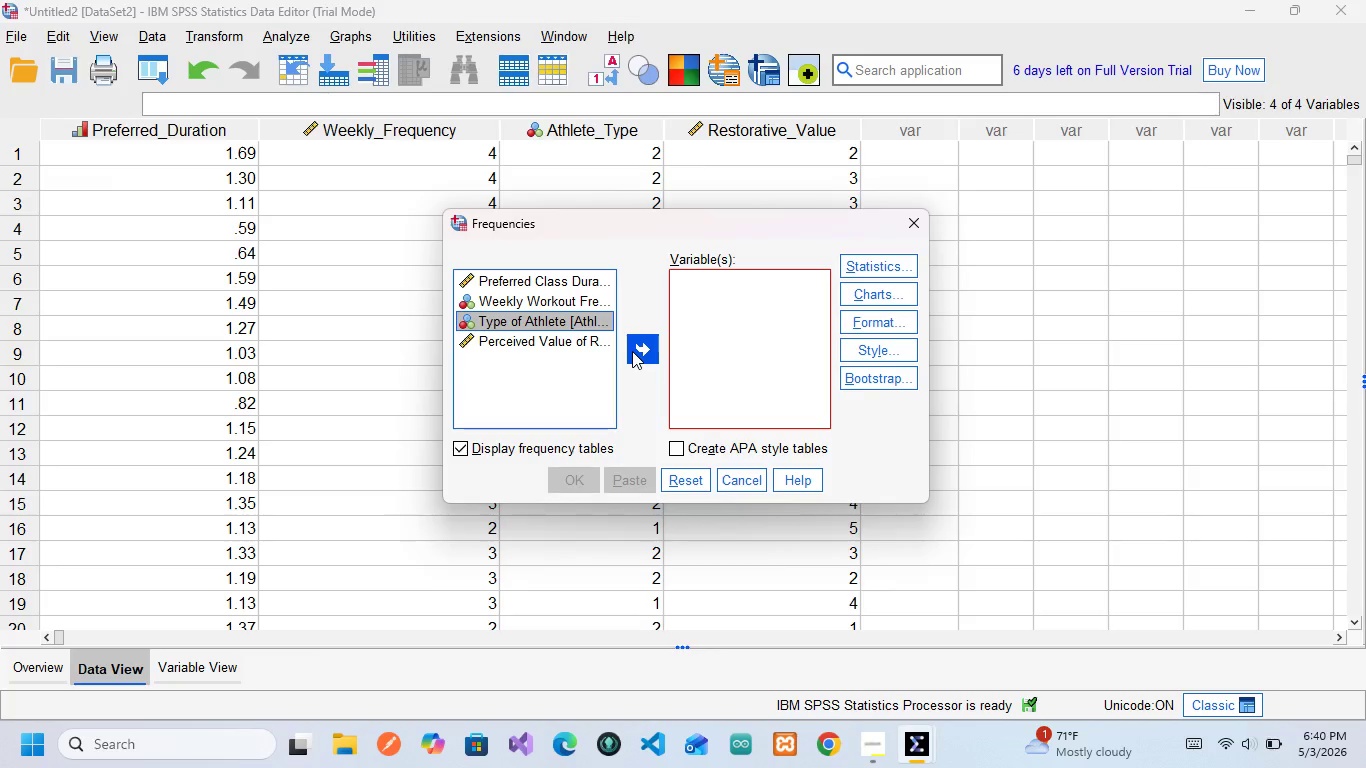 
left_click([632, 351])
 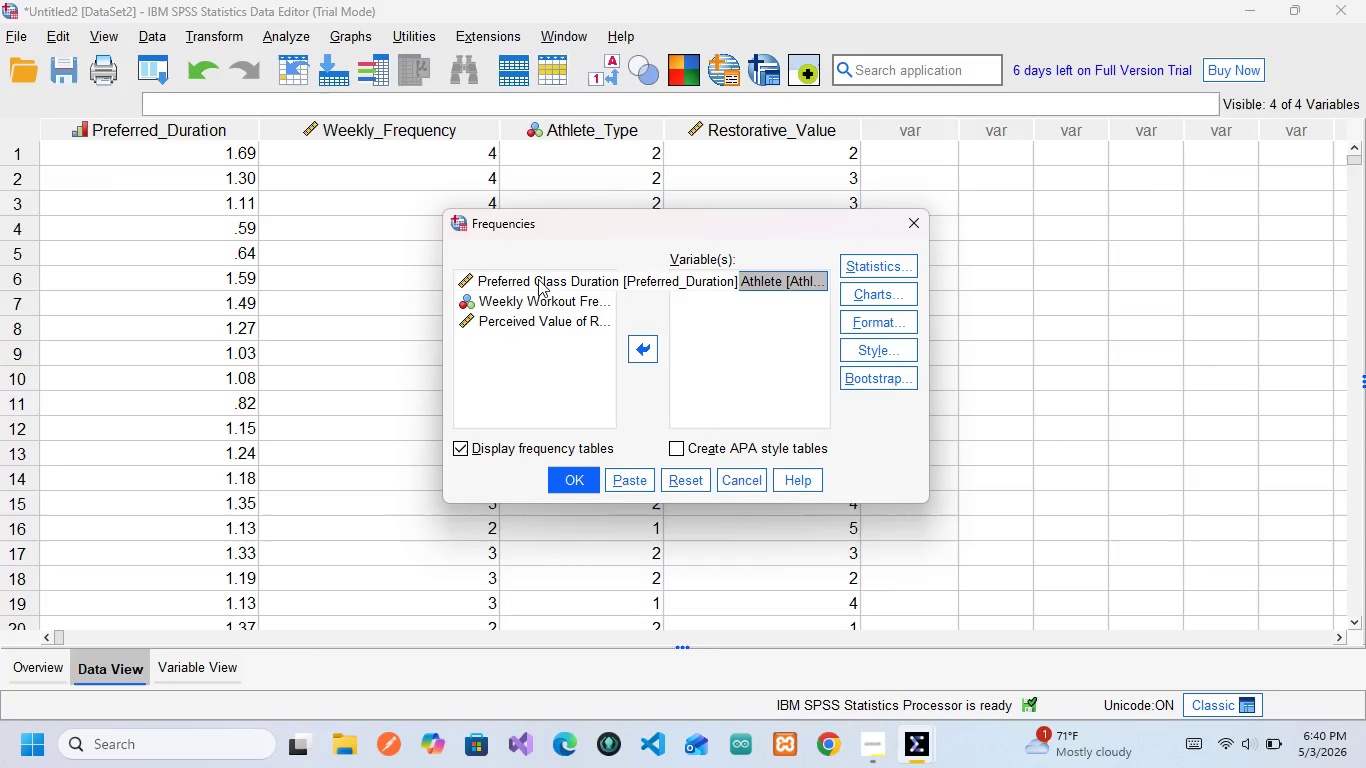 
left_click([538, 282])
 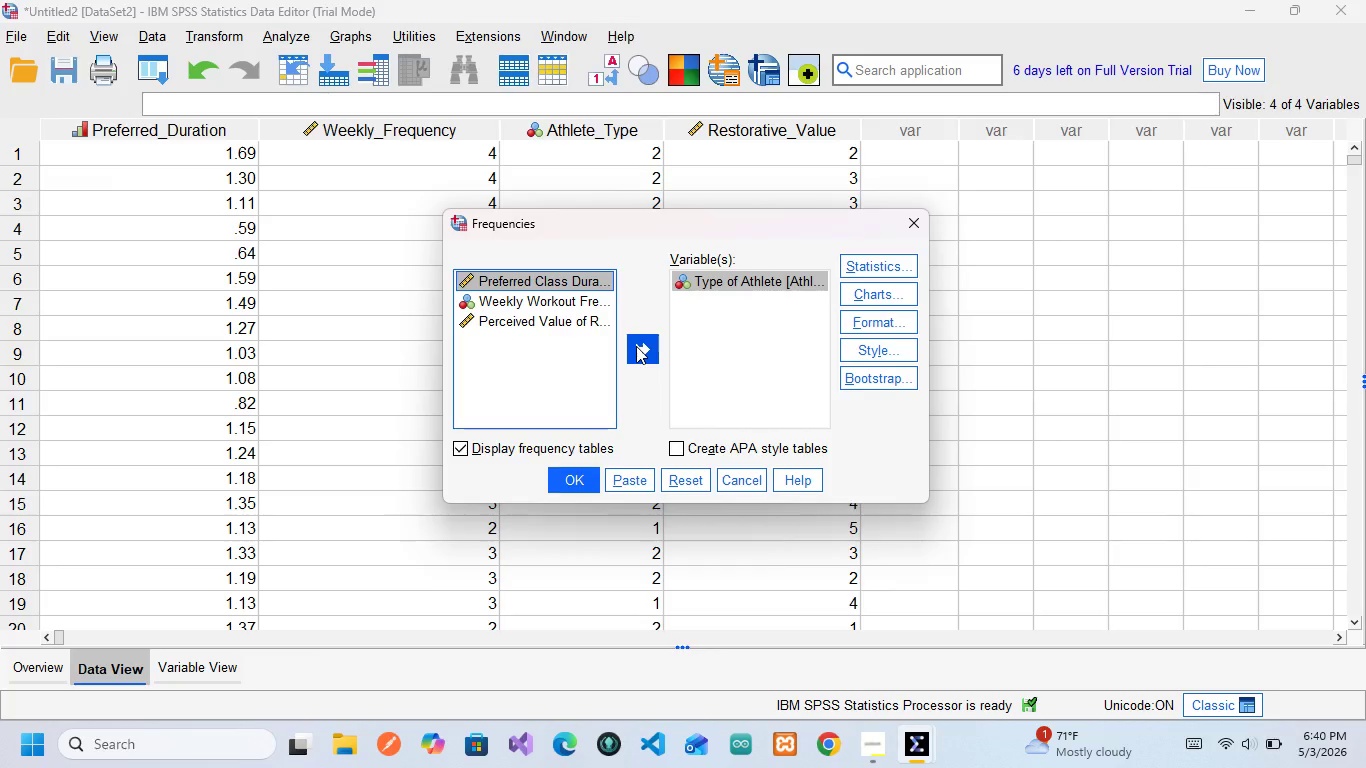 
left_click([636, 346])
 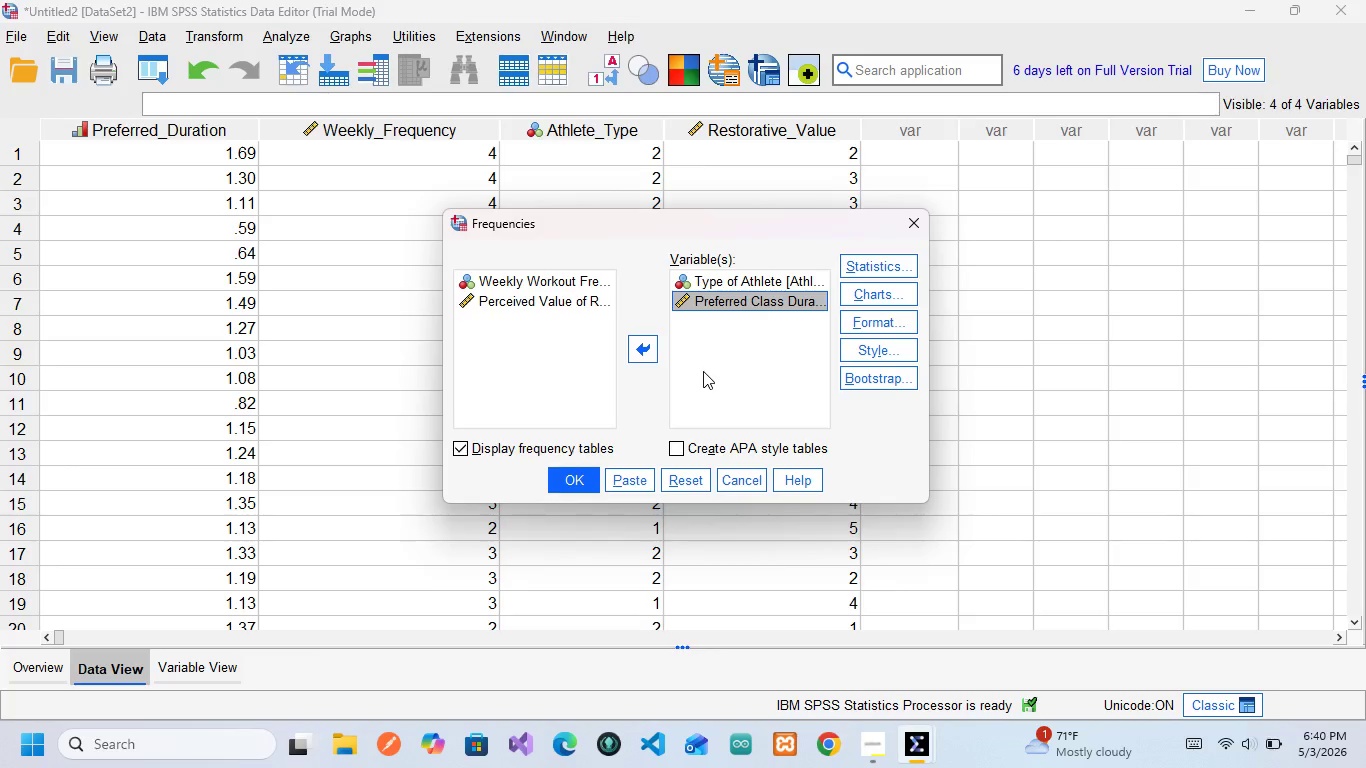 
wait(10.09)
 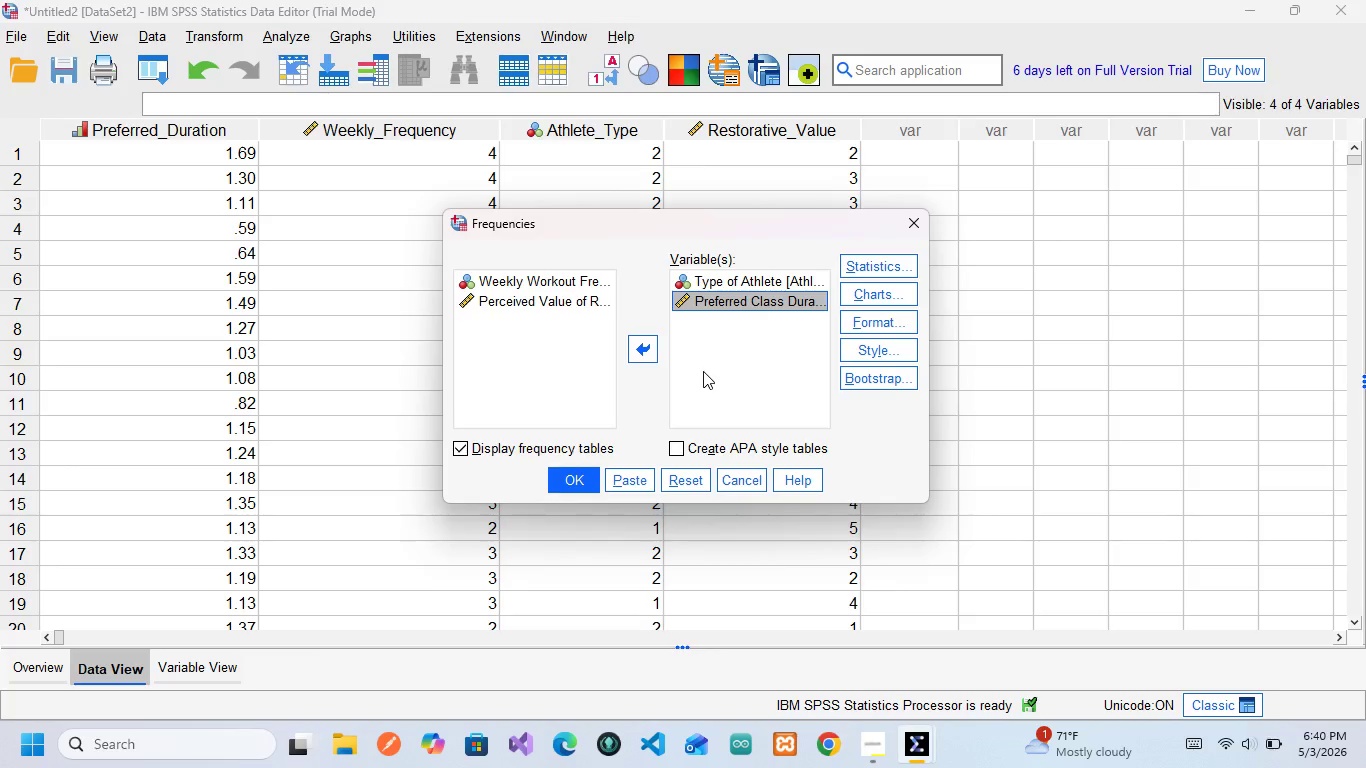 
left_click([868, 285])
 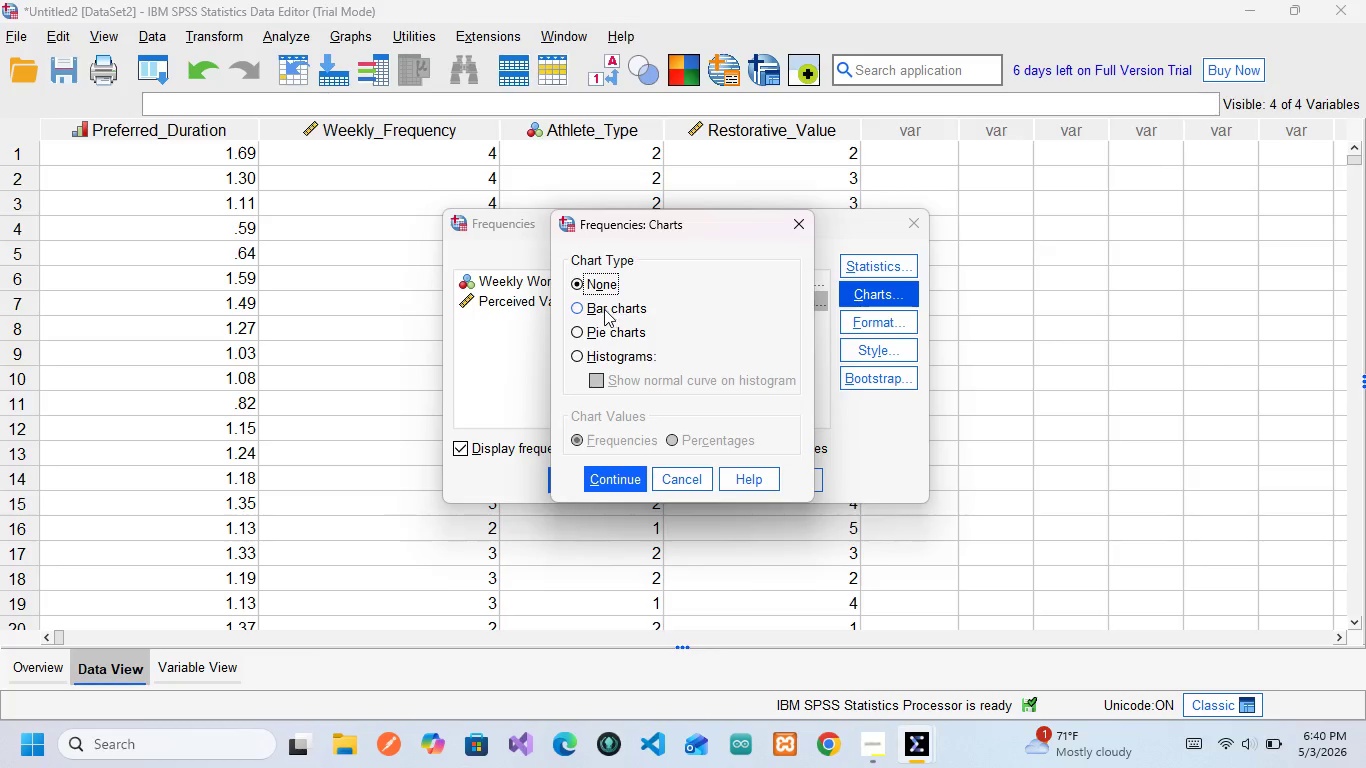 
left_click([604, 309])
 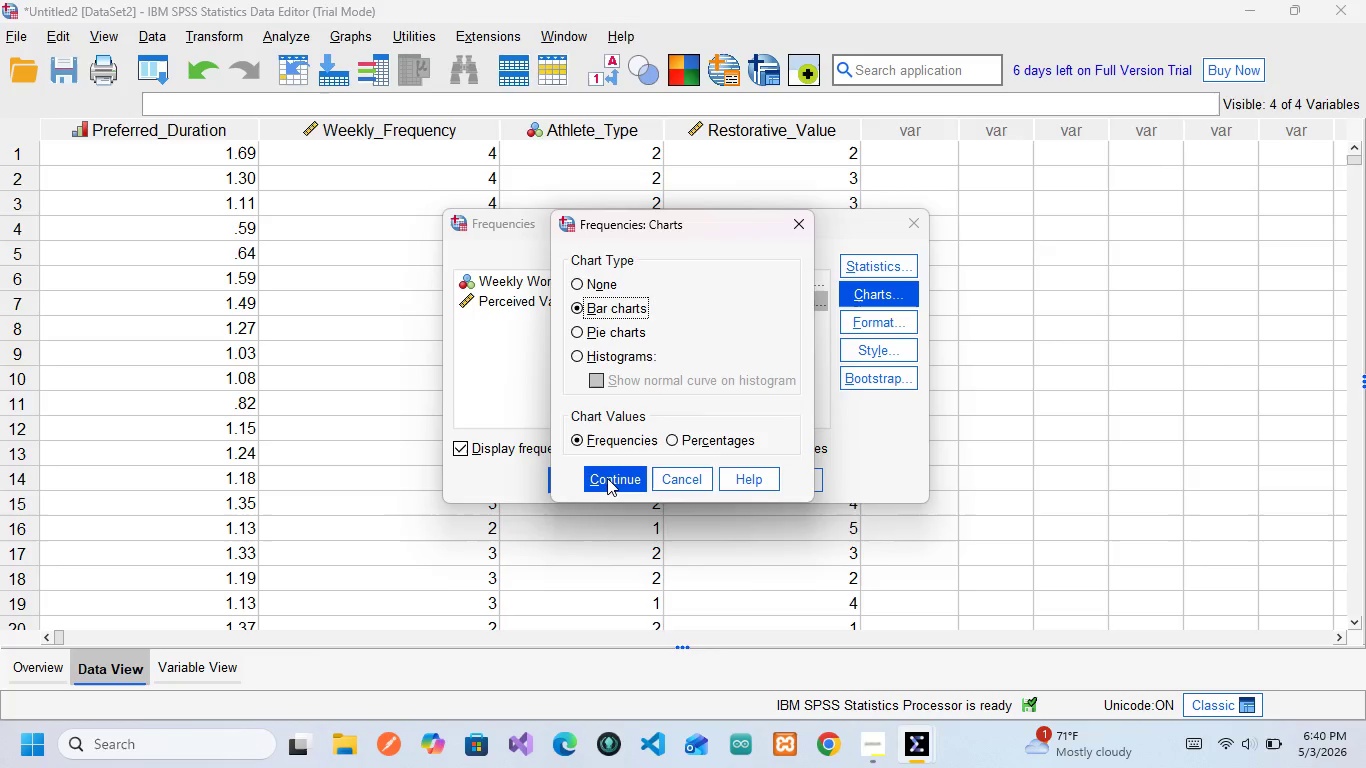 
left_click([607, 478])
 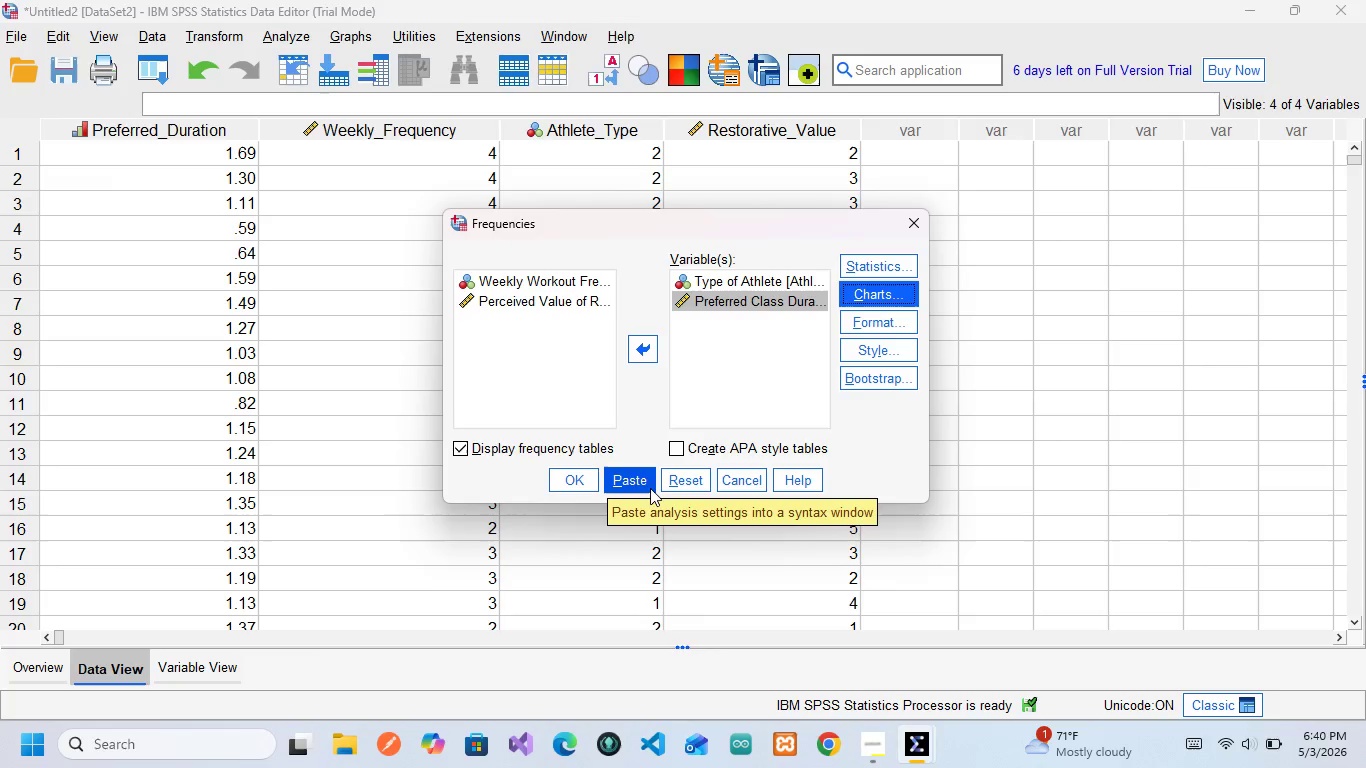 
left_click([639, 483])
 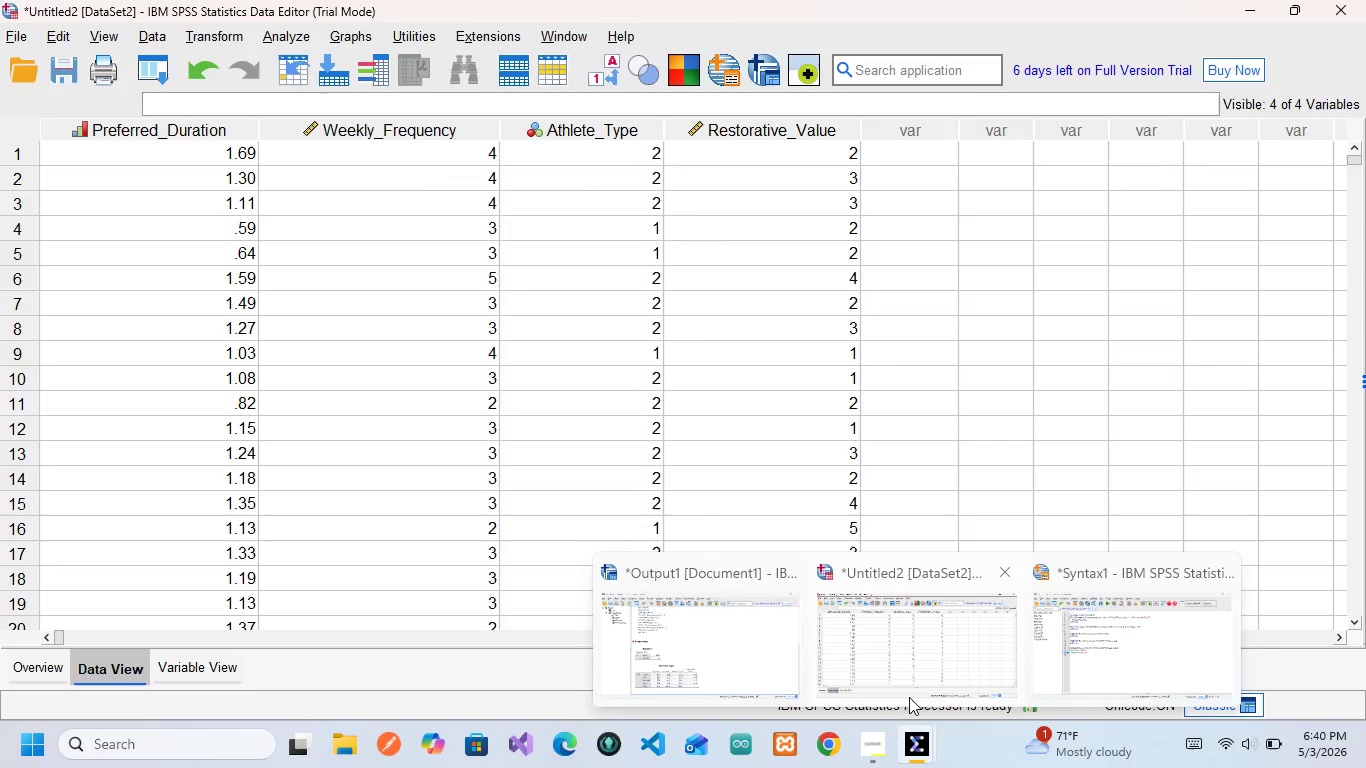 
wait(5.2)
 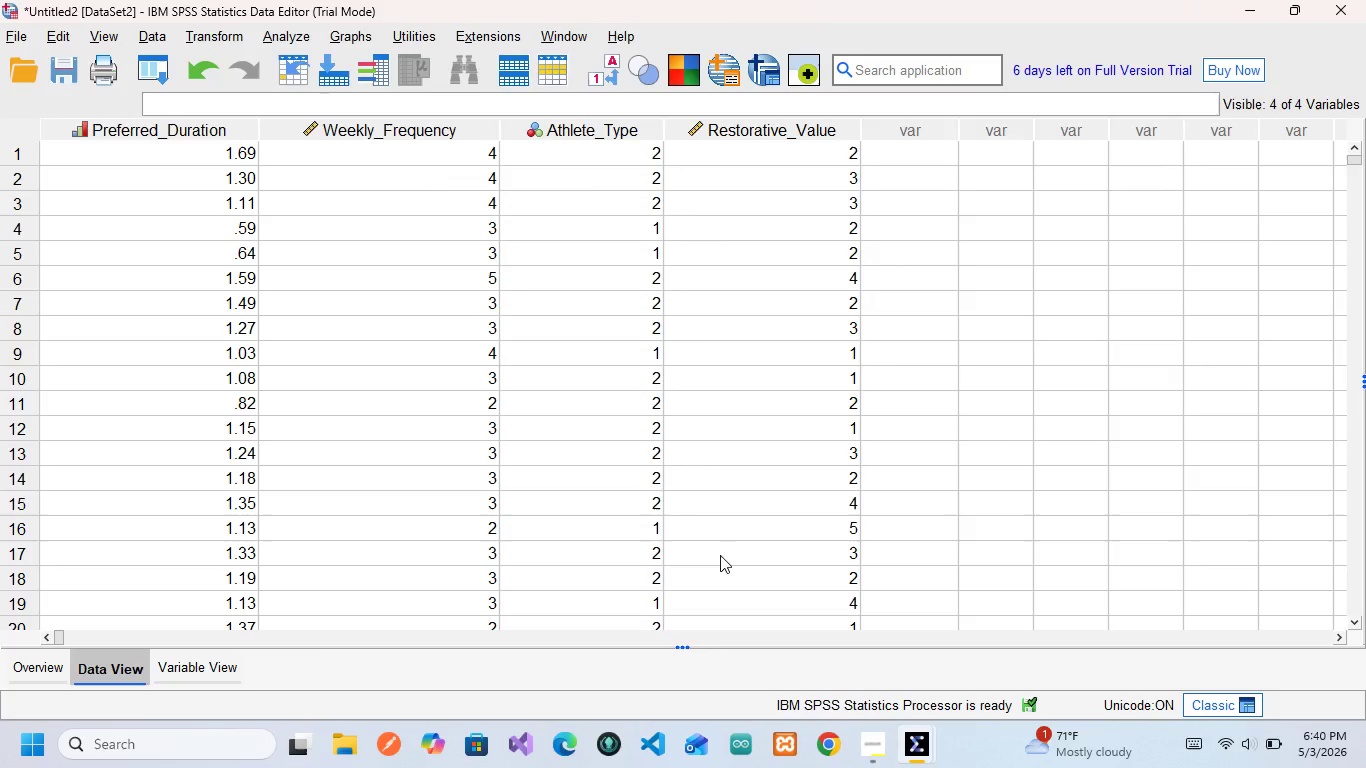 
left_click([1074, 642])
 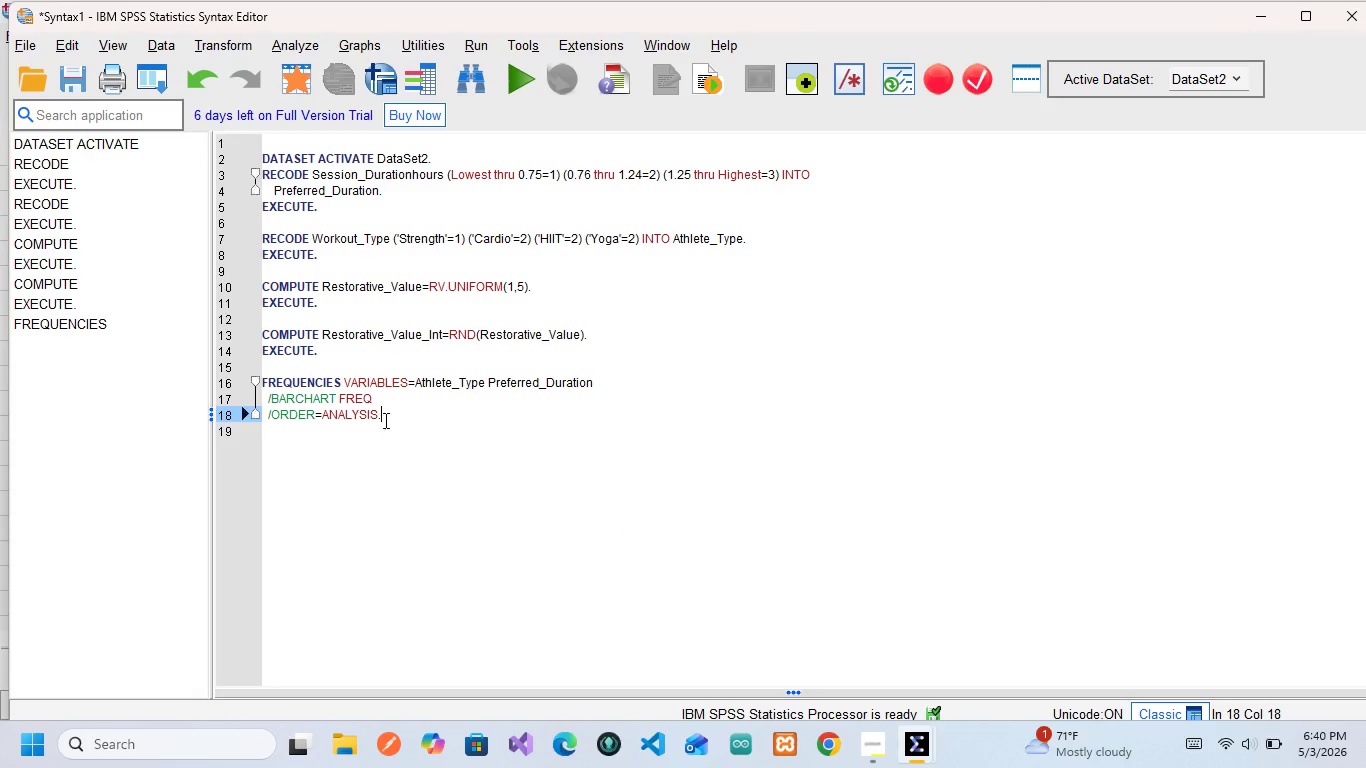 
left_click_drag(start_coordinate=[388, 419], to_coordinate=[252, 378])
 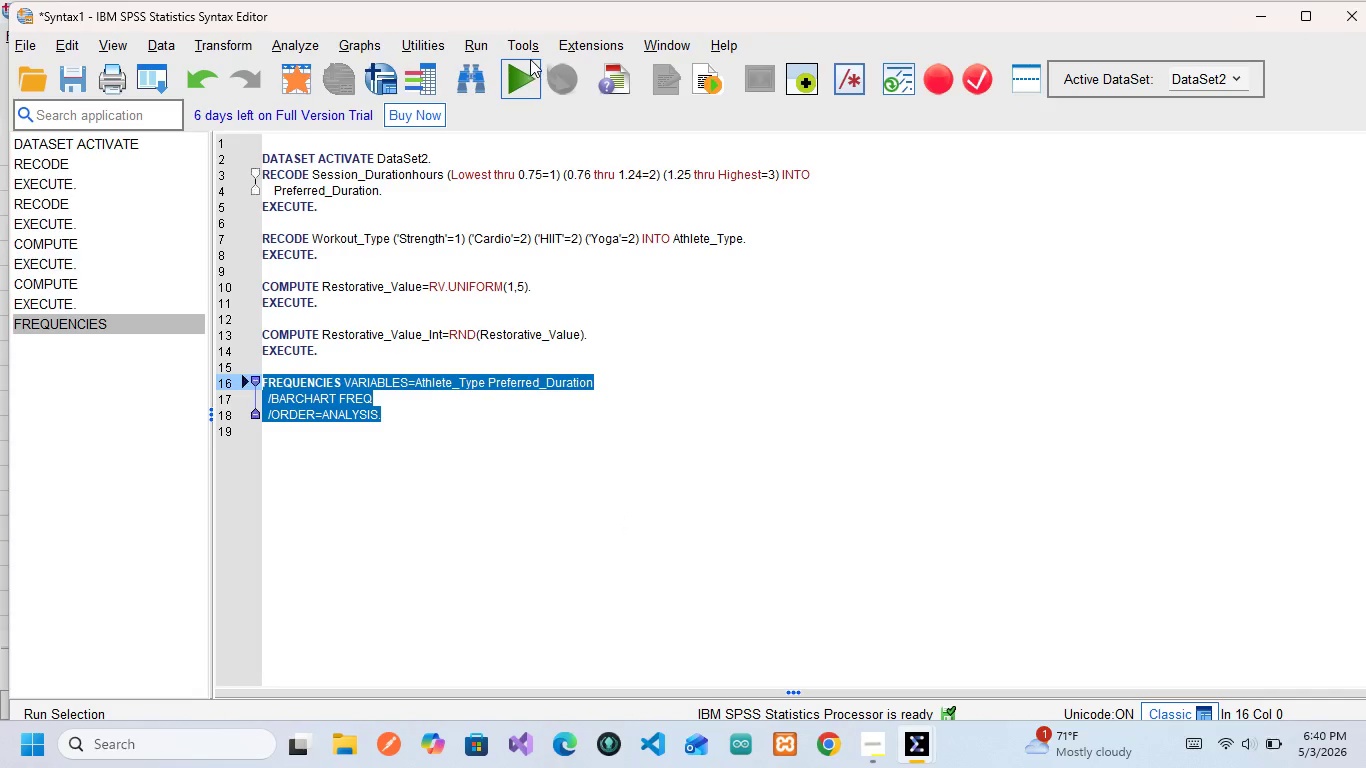 
left_click([530, 59])
 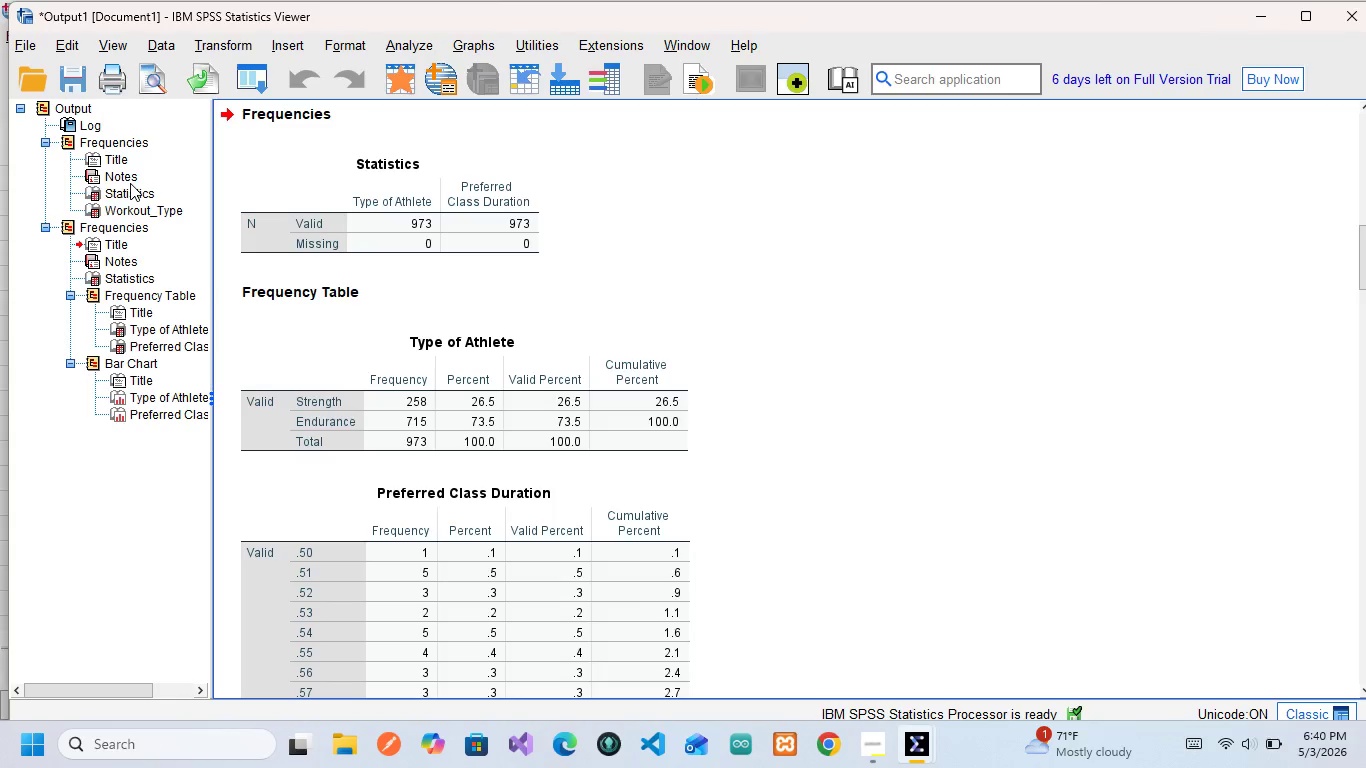 
left_click([64, 113])
 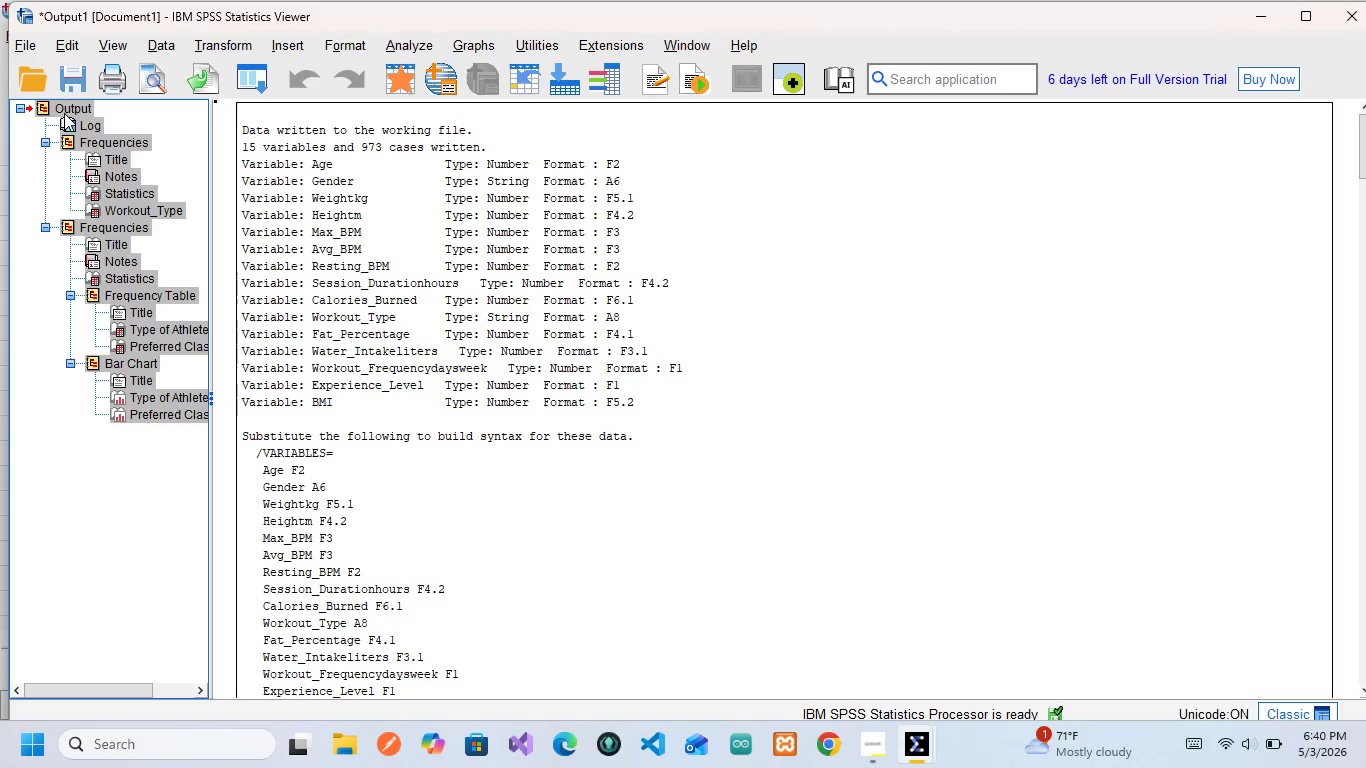 
left_click([64, 113])
 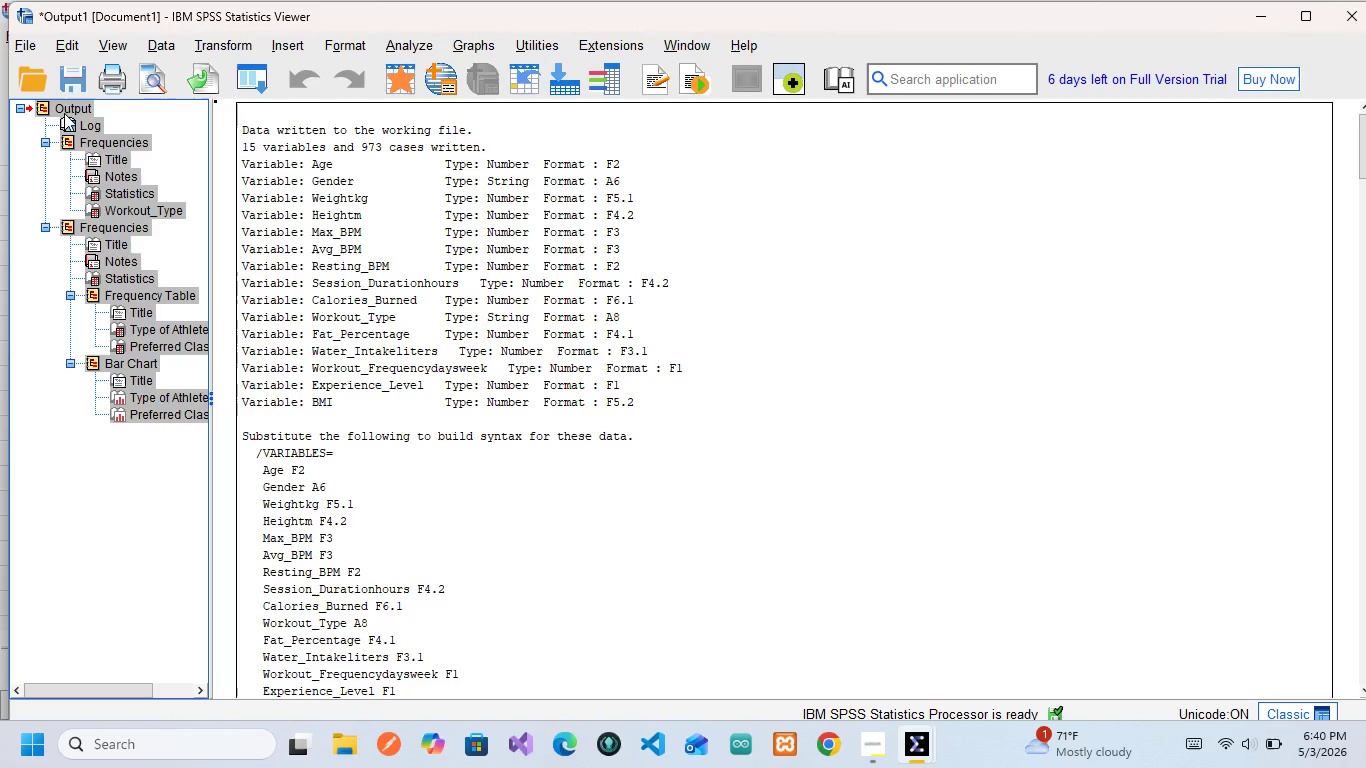 
left_click([64, 113])
 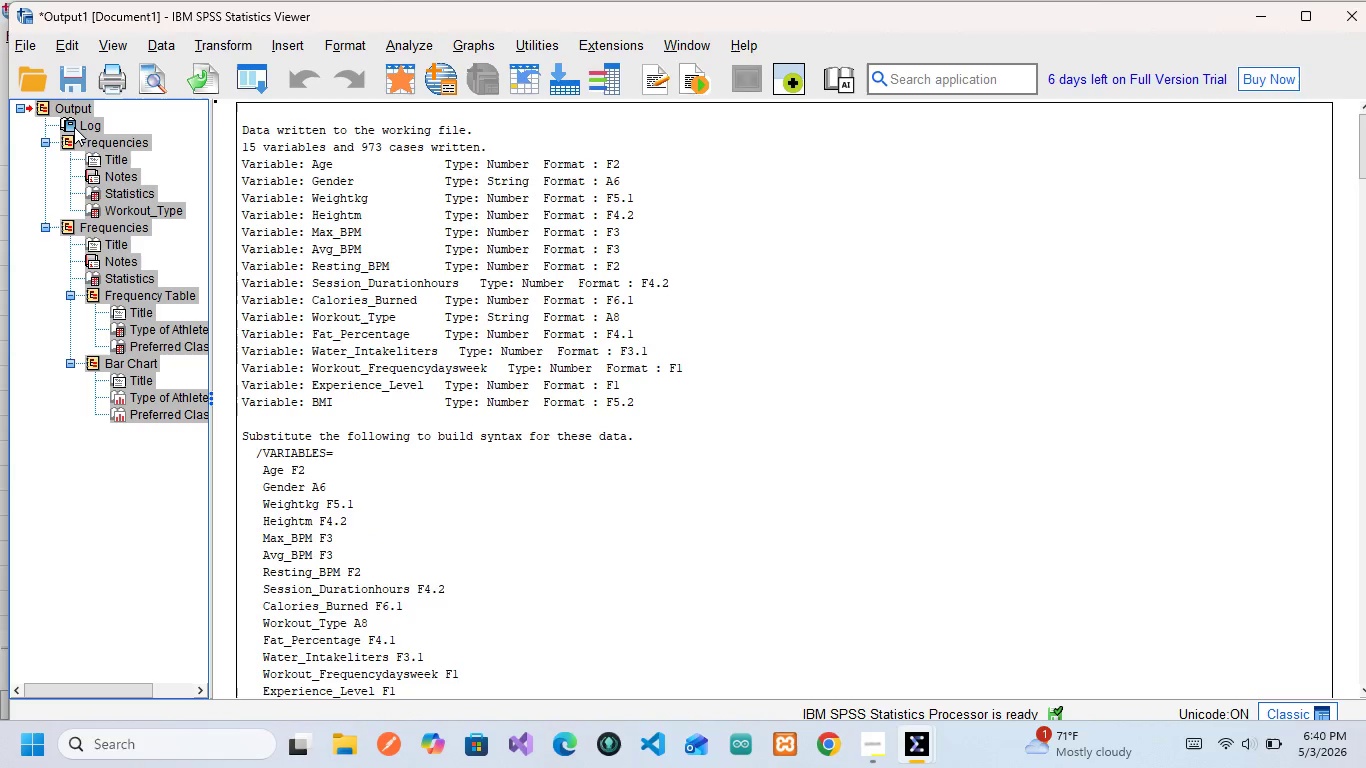 
left_click([74, 127])
 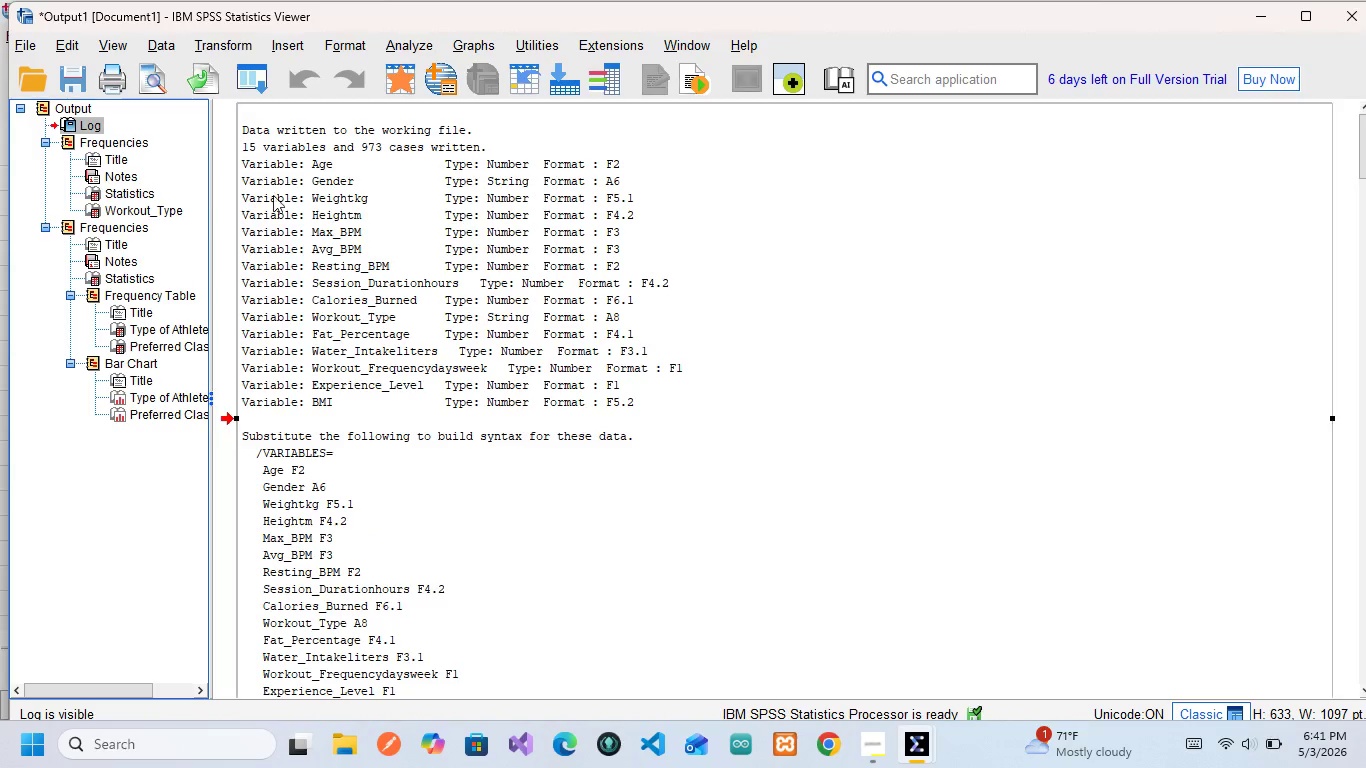 
scroll: coordinate [321, 365], scroll_direction: up, amount: 4.0
 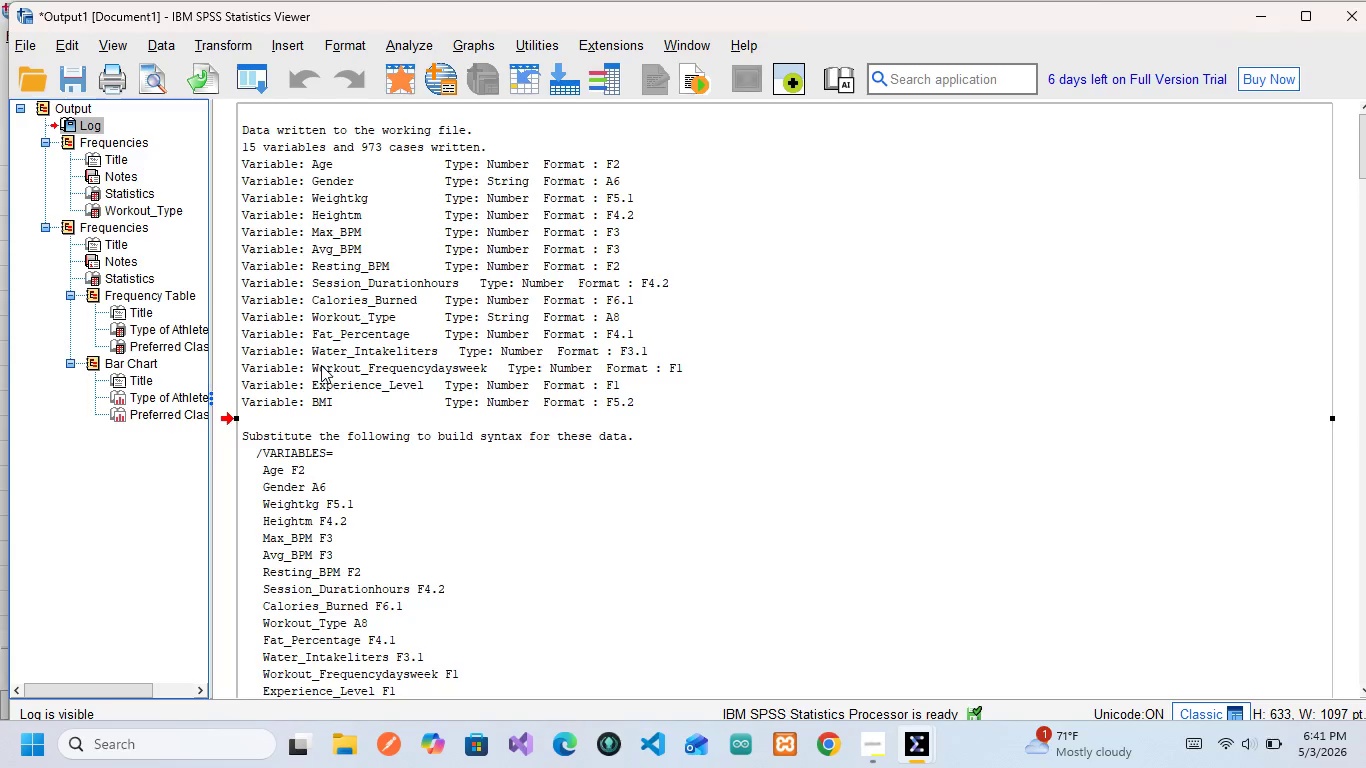 
scroll: coordinate [343, 399], scroll_direction: down, amount: 20.0
 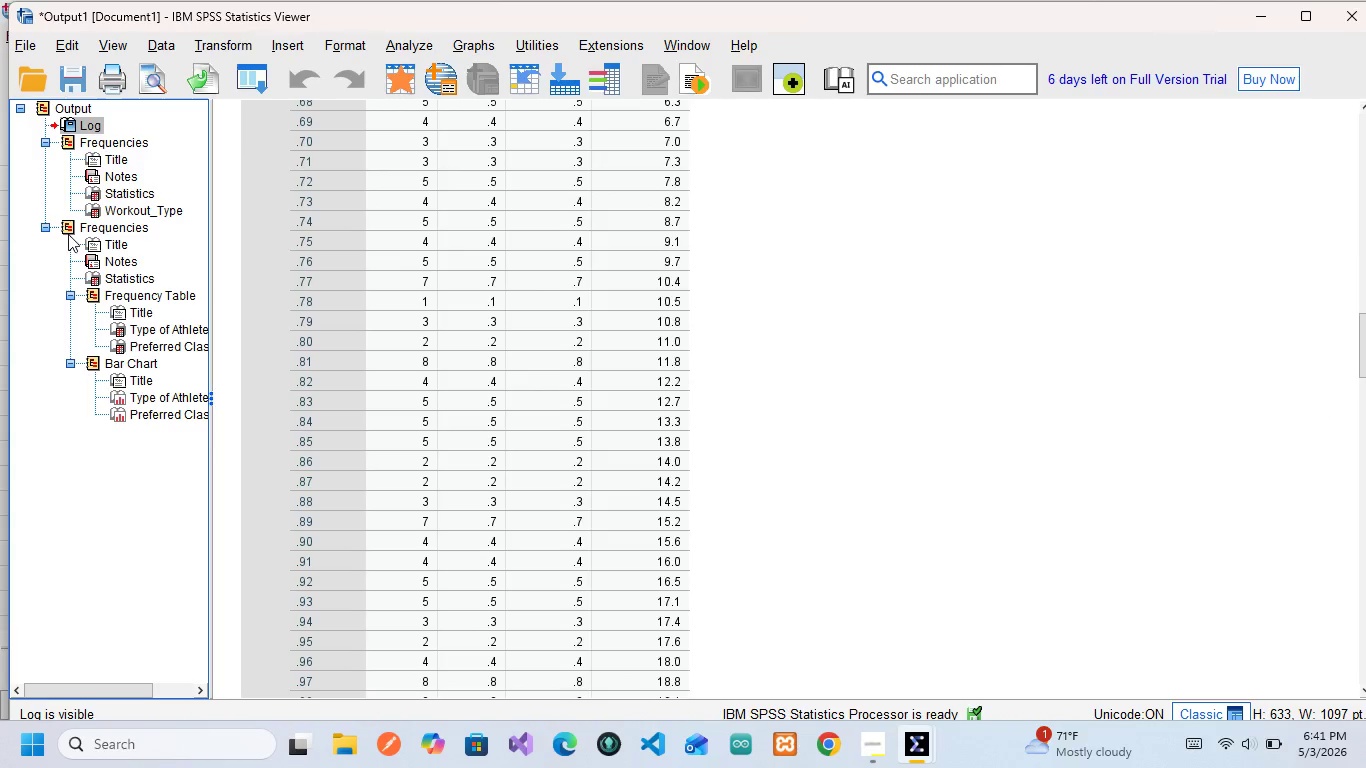 
left_click([68, 234])
 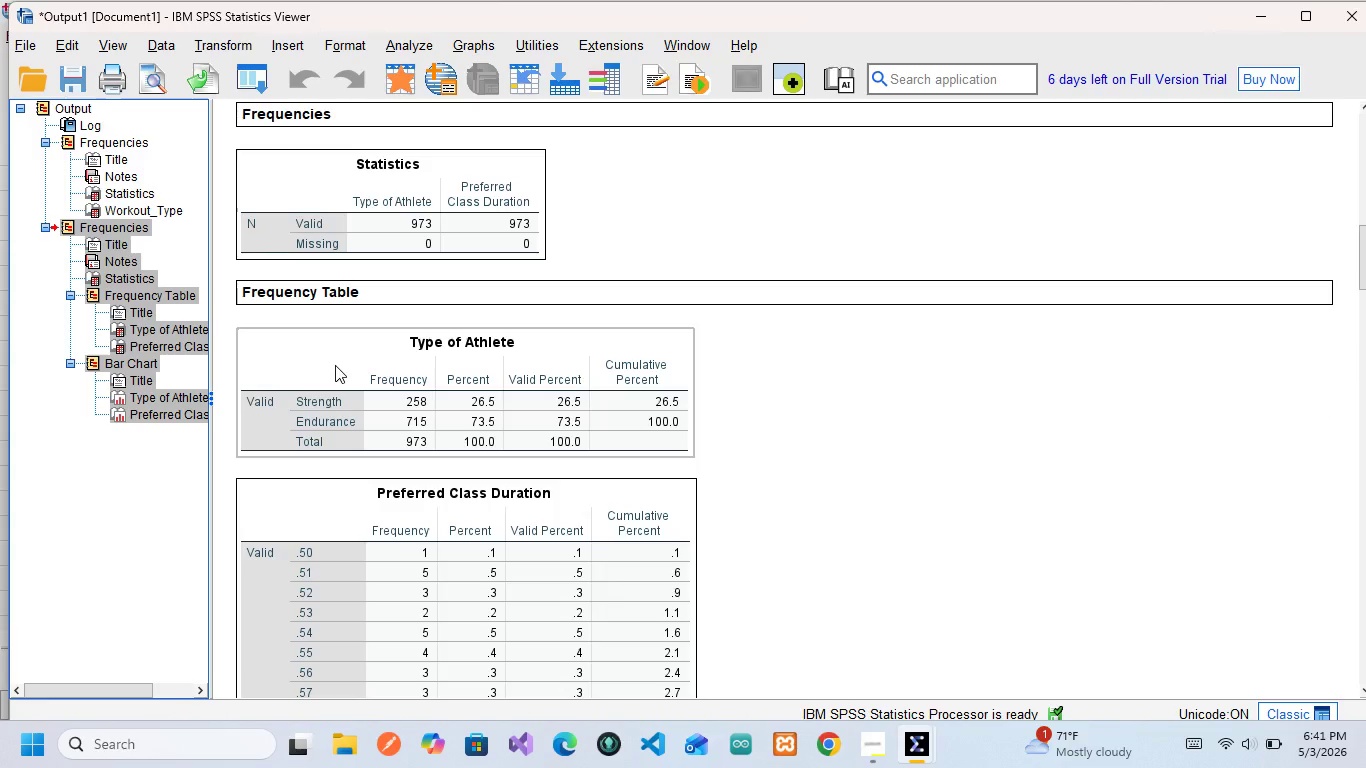 
left_click([335, 365])
 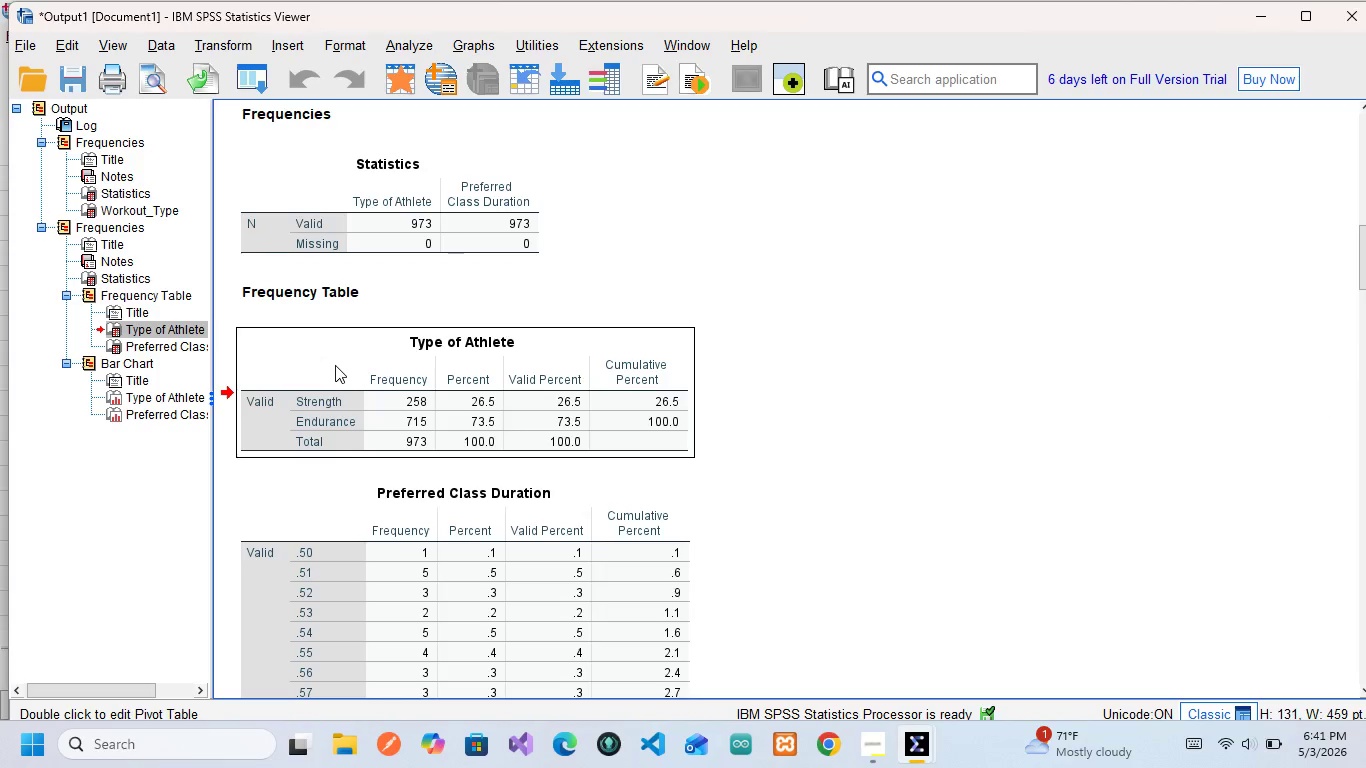 
scroll: coordinate [335, 365], scroll_direction: down, amount: 1.0
 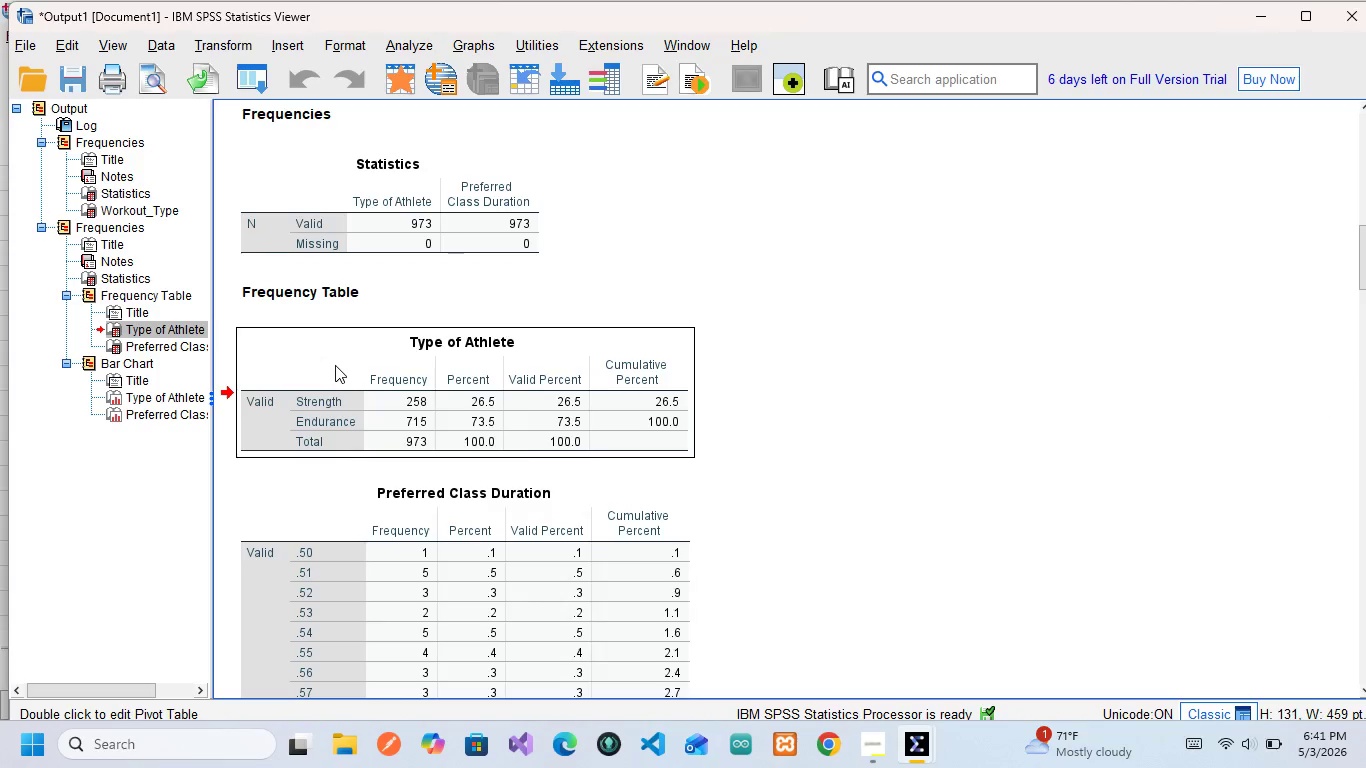 
right_click([335, 365])
 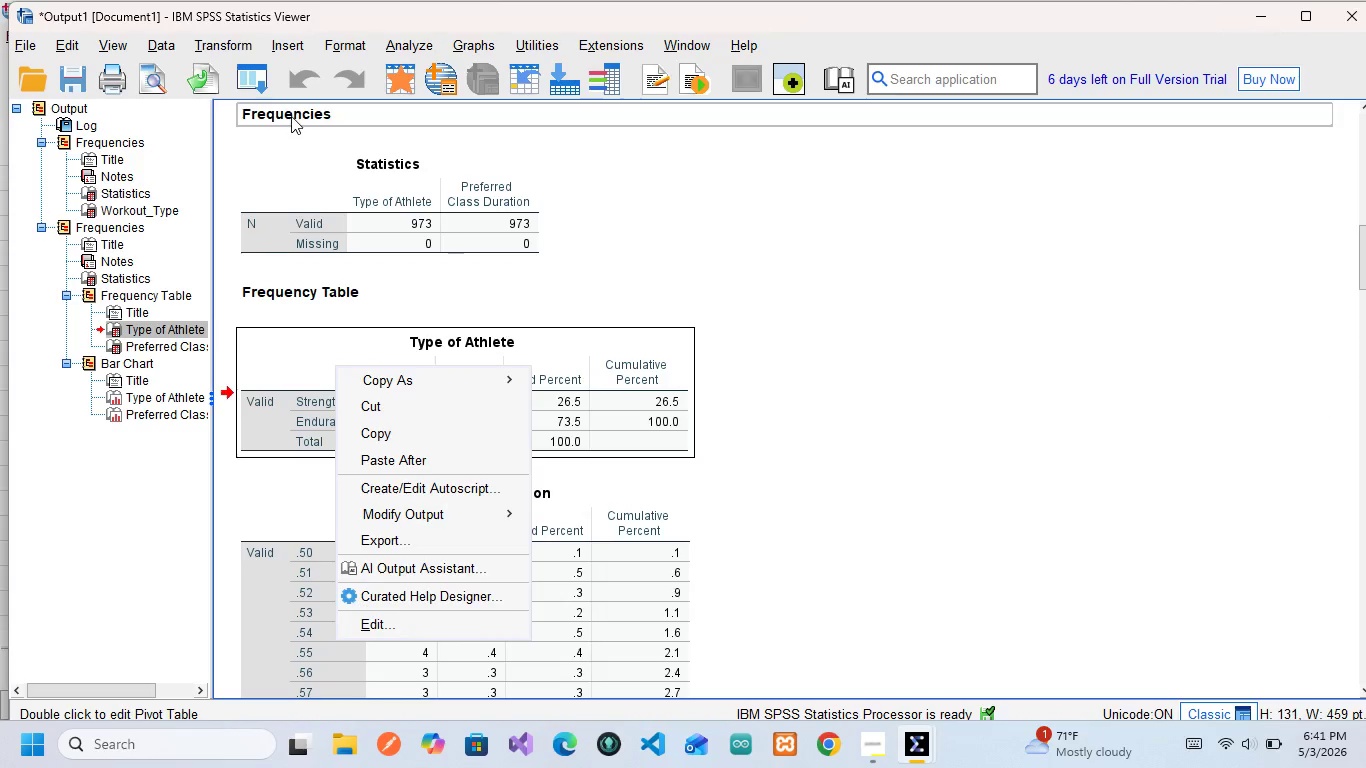 
left_click([291, 116])
 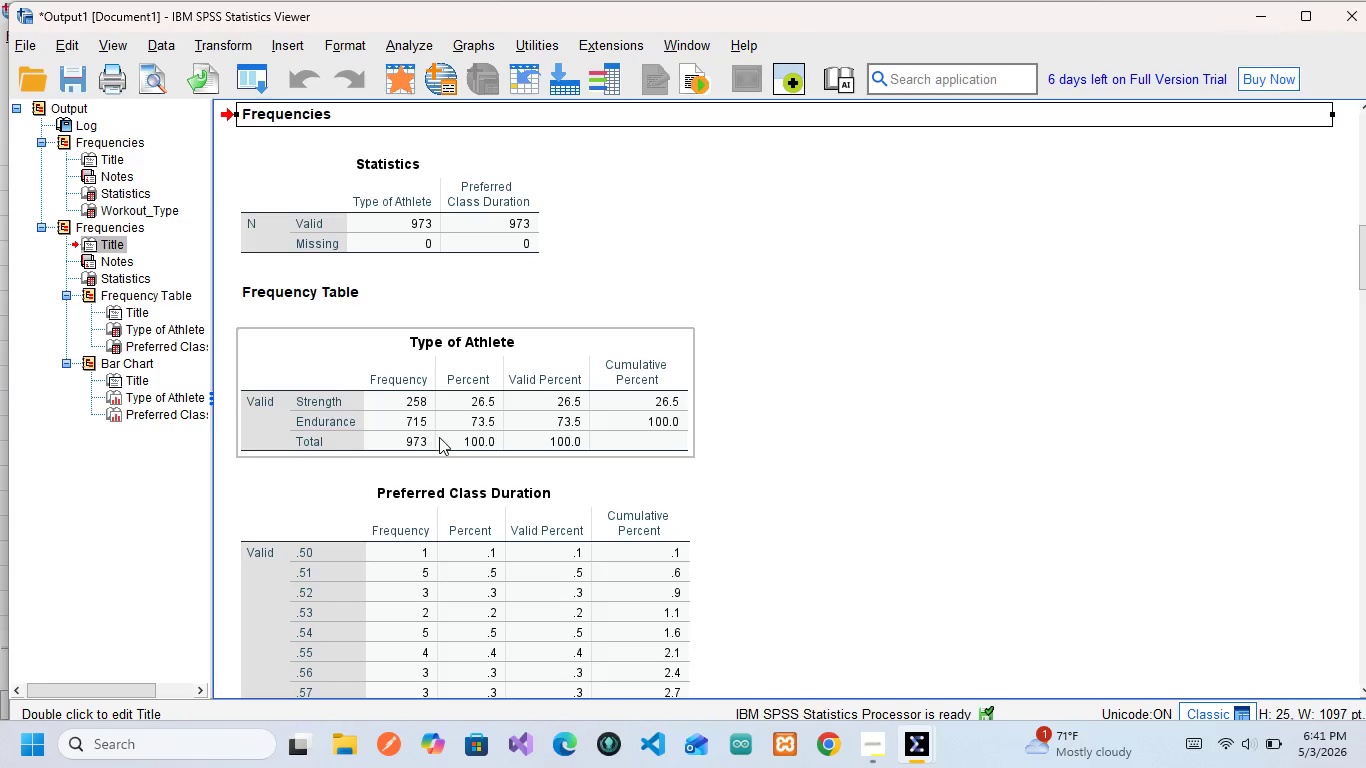 
wait(21.54)
 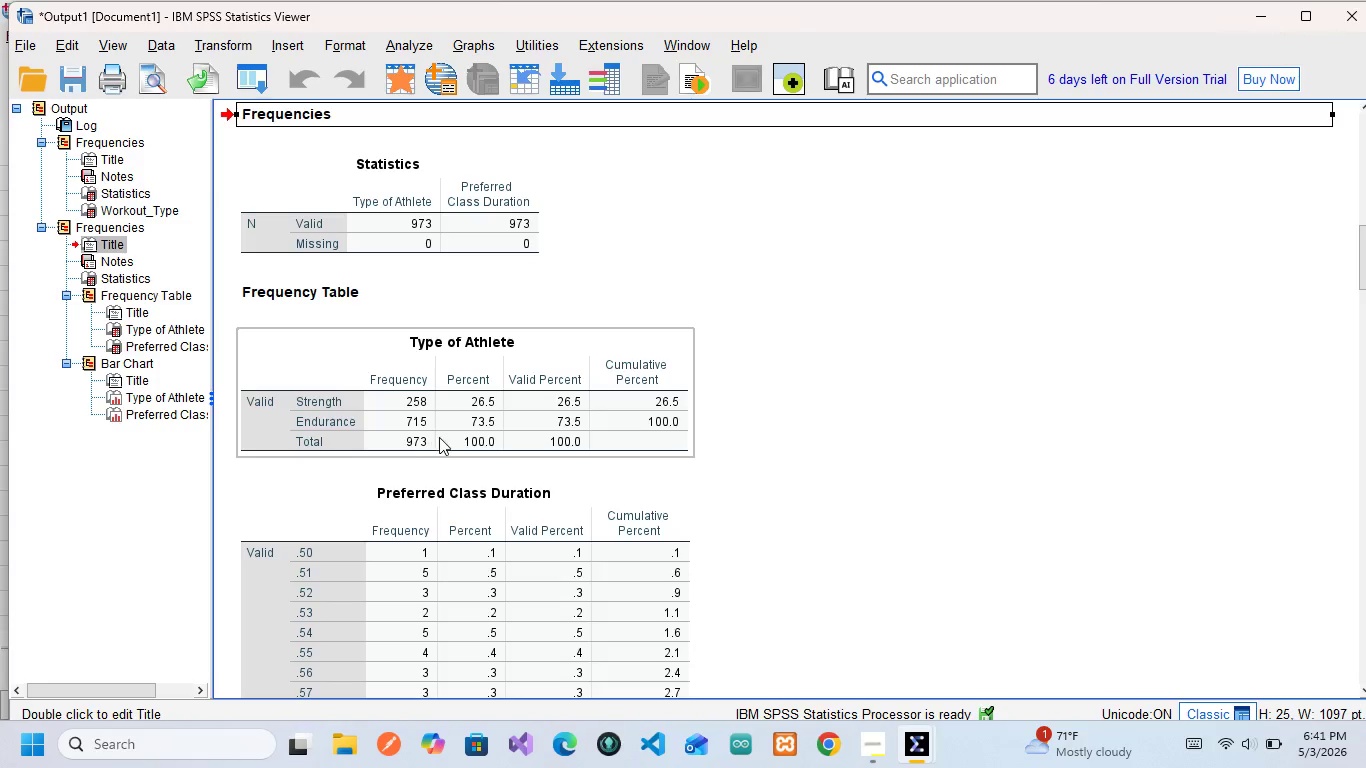 
mouse_move([608, 413])
 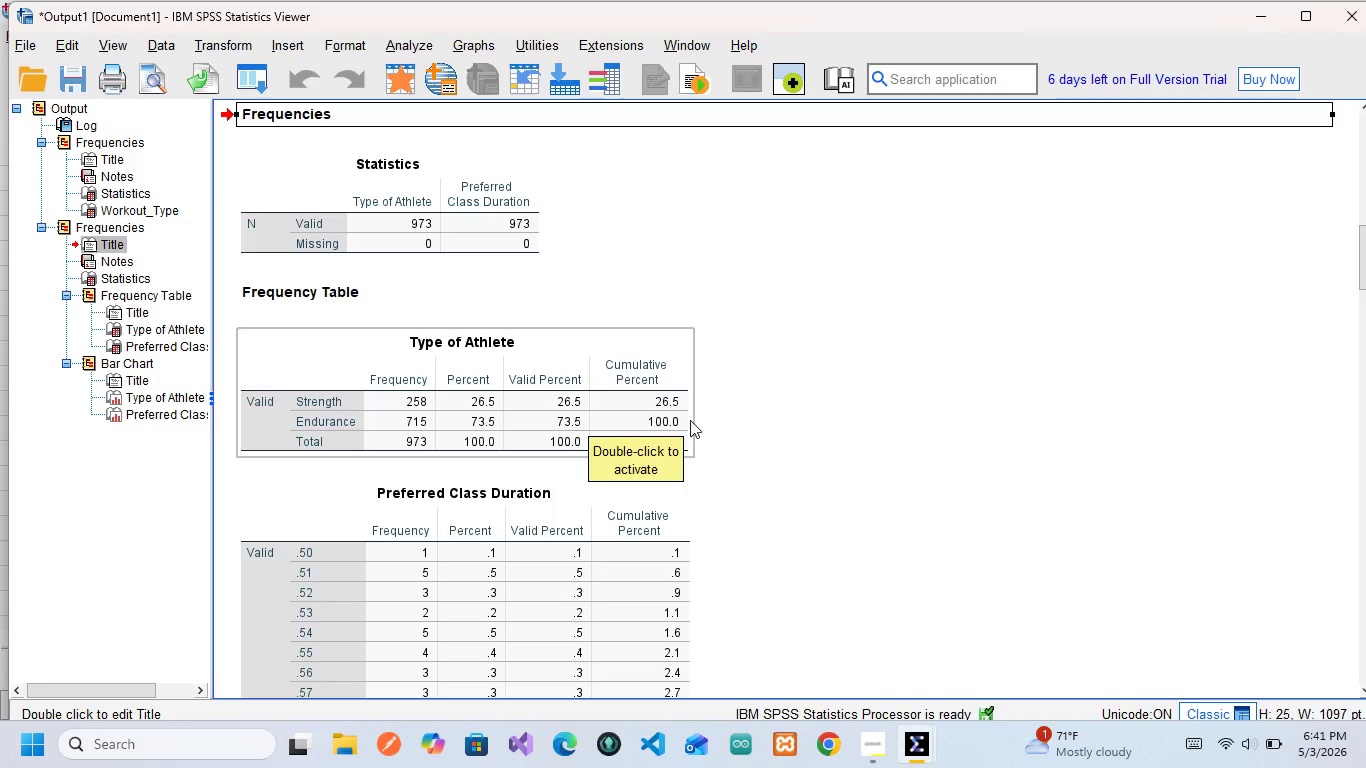 
wait(9.56)
 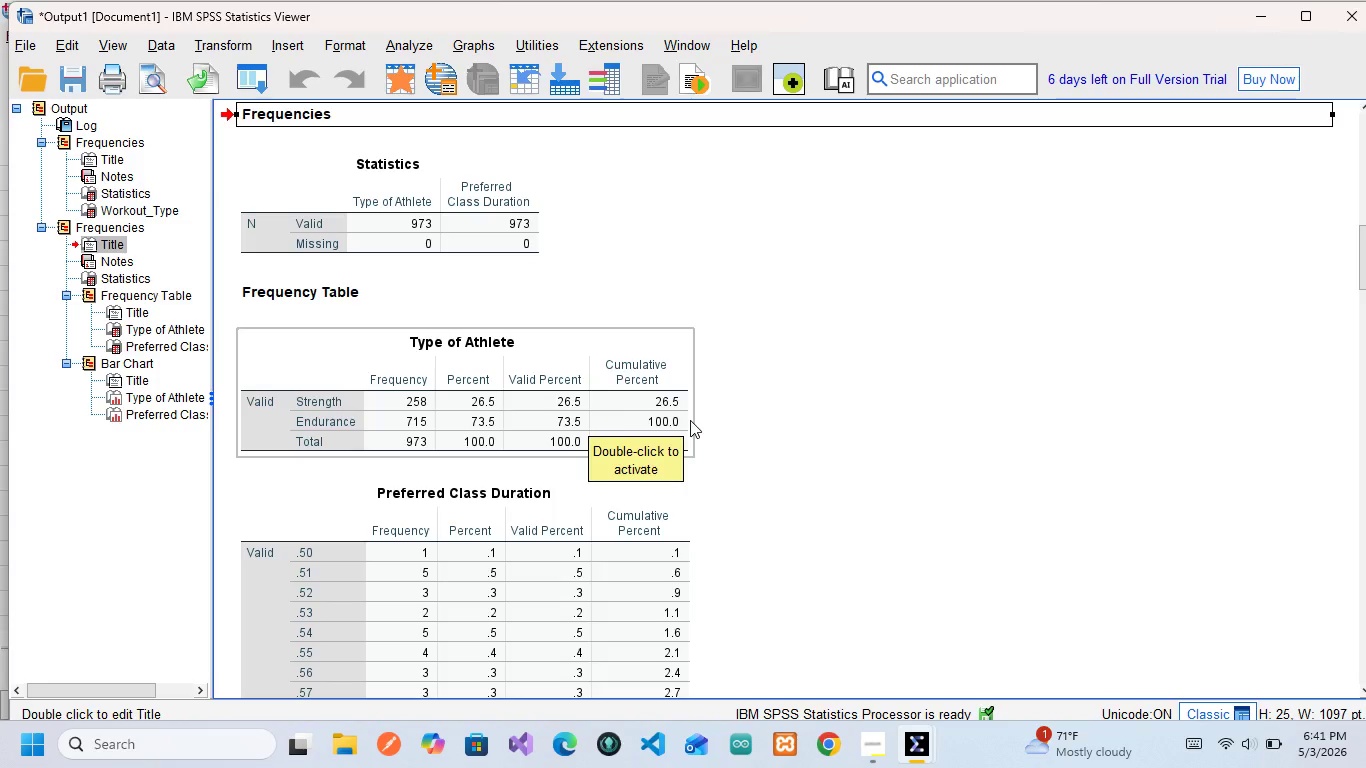 
scroll: coordinate [457, 542], scroll_direction: down, amount: 4.0
 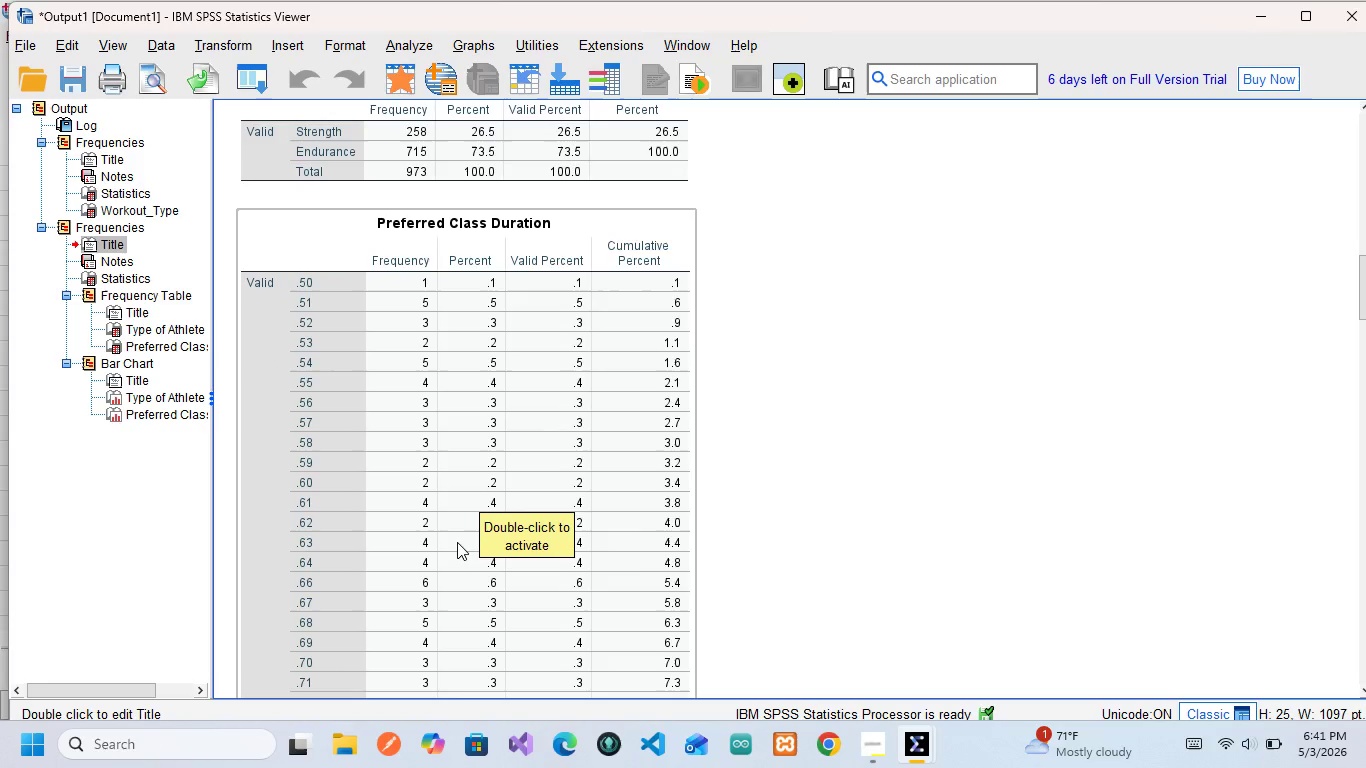 
scroll: coordinate [457, 542], scroll_direction: none, amount: 0.0
 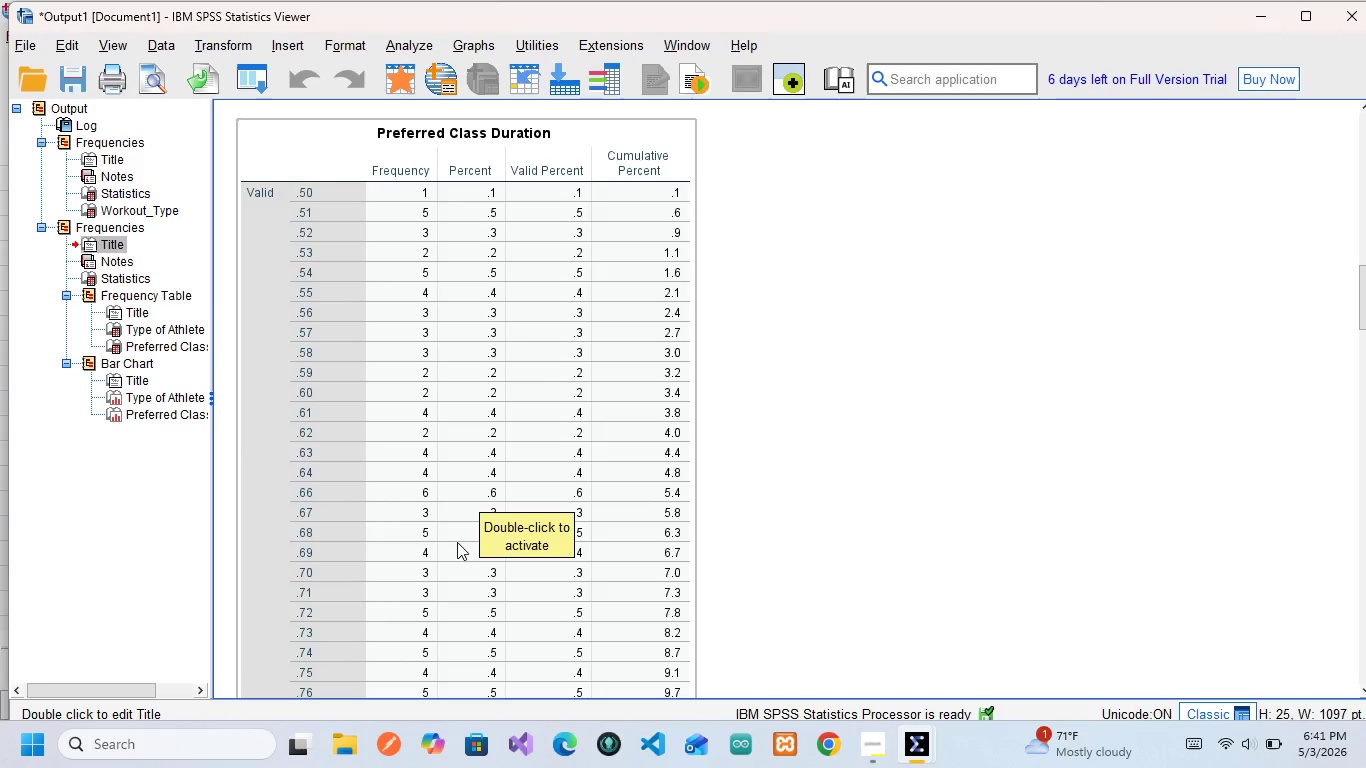 
scroll: coordinate [457, 542], scroll_direction: down, amount: 1.0
 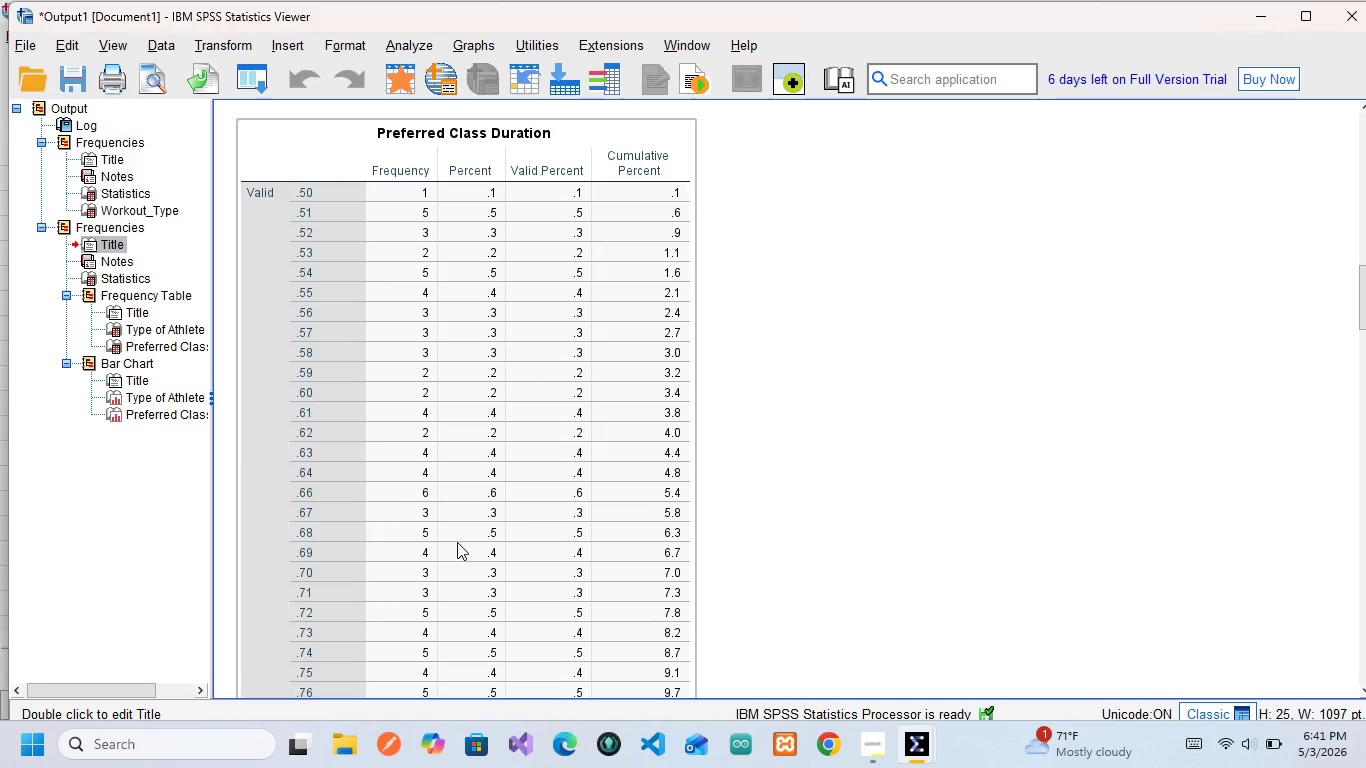 
wait(5.3)
 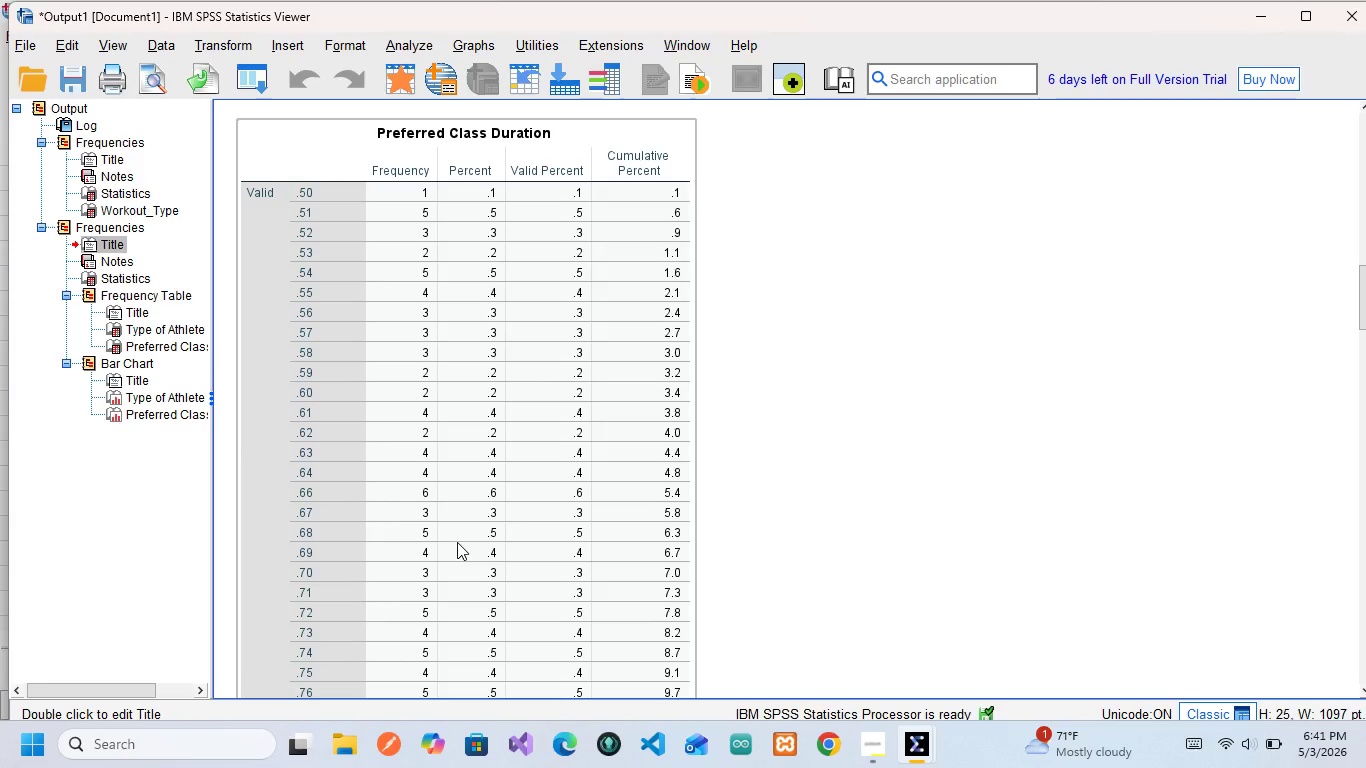 
scroll: coordinate [457, 542], scroll_direction: none, amount: 0.0
 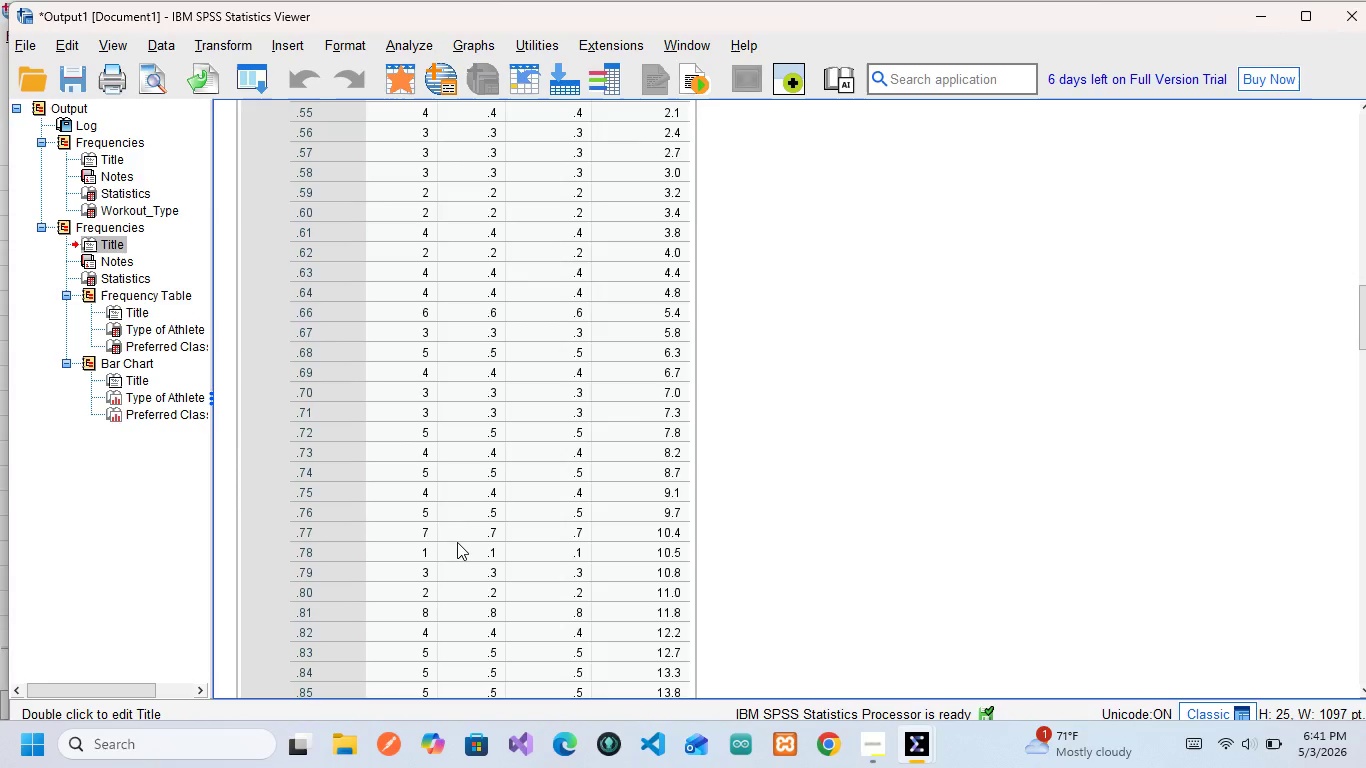 
scroll: coordinate [457, 542], scroll_direction: down, amount: 33.0
 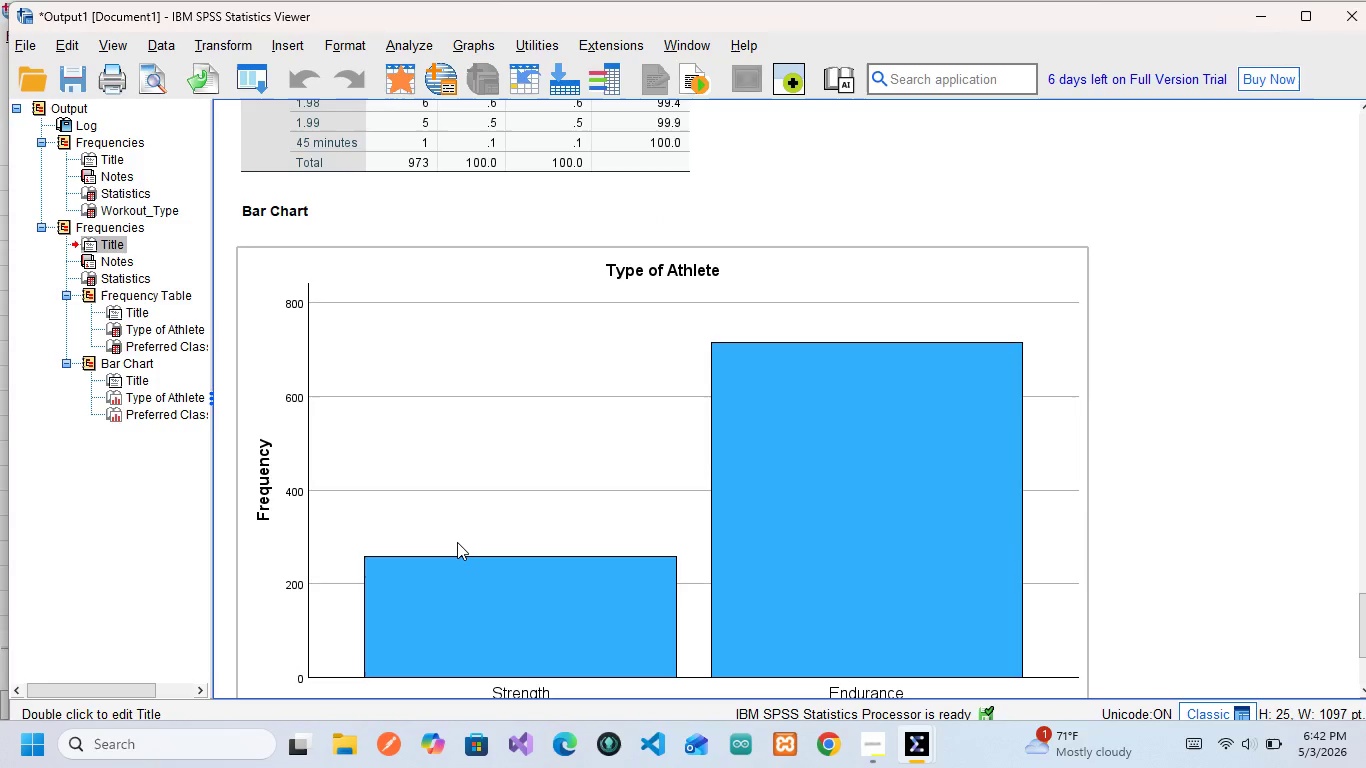 
left_click([457, 542])
 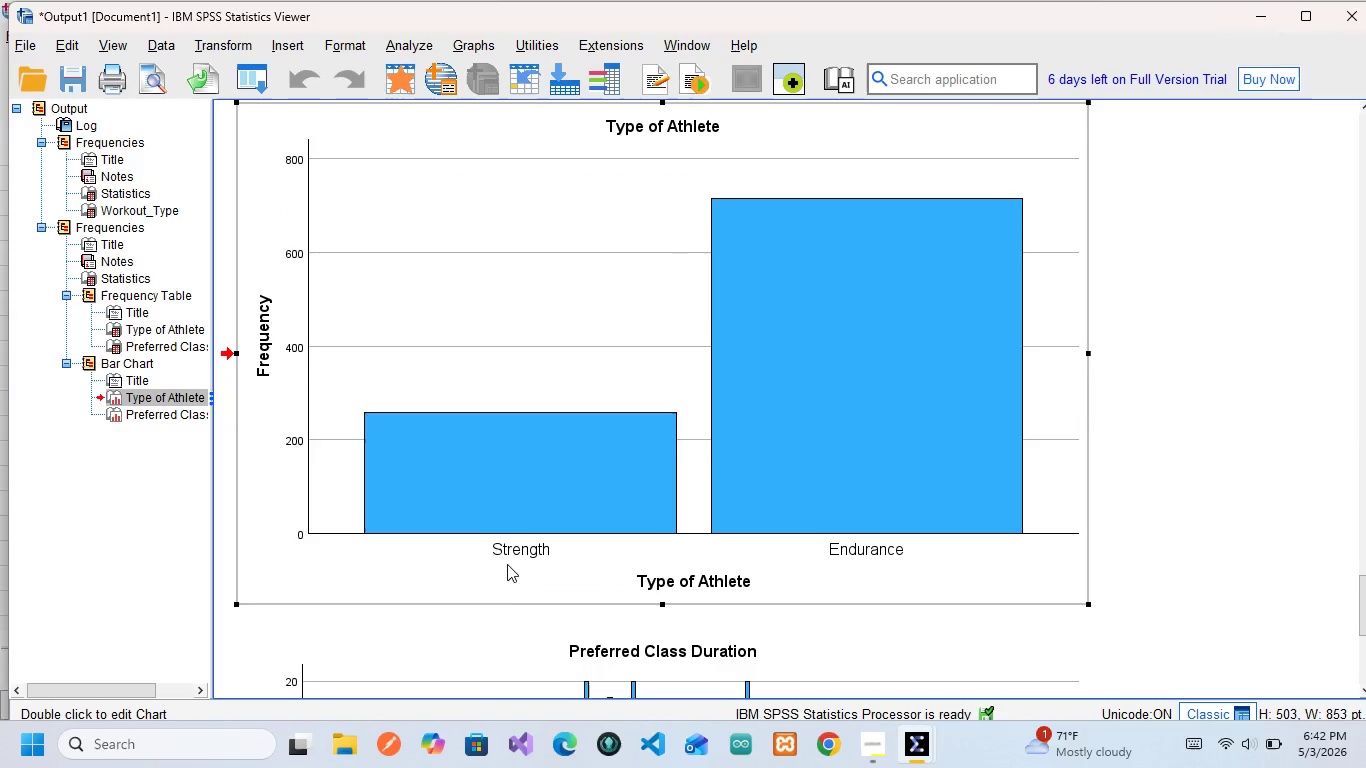 
left_click([502, 580])
 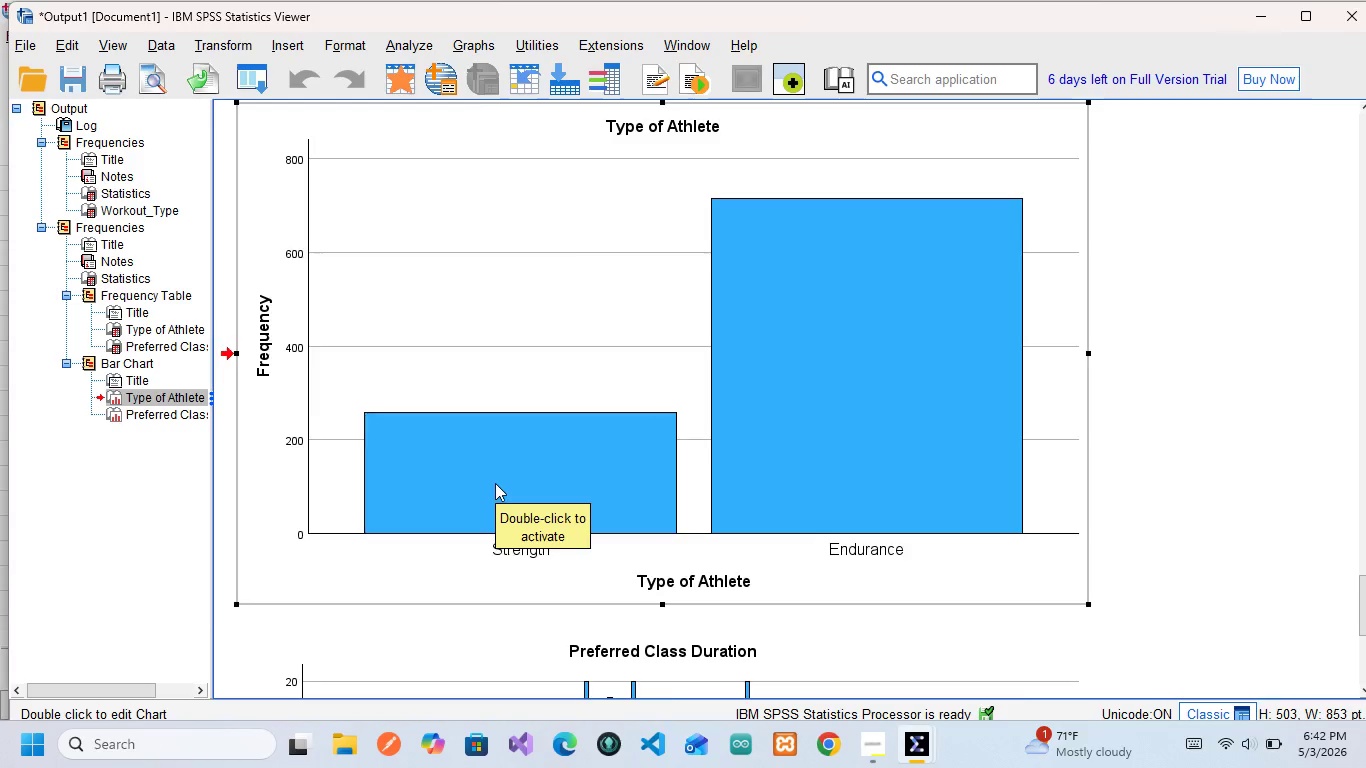 
scroll: coordinate [495, 483], scroll_direction: up, amount: 39.0
 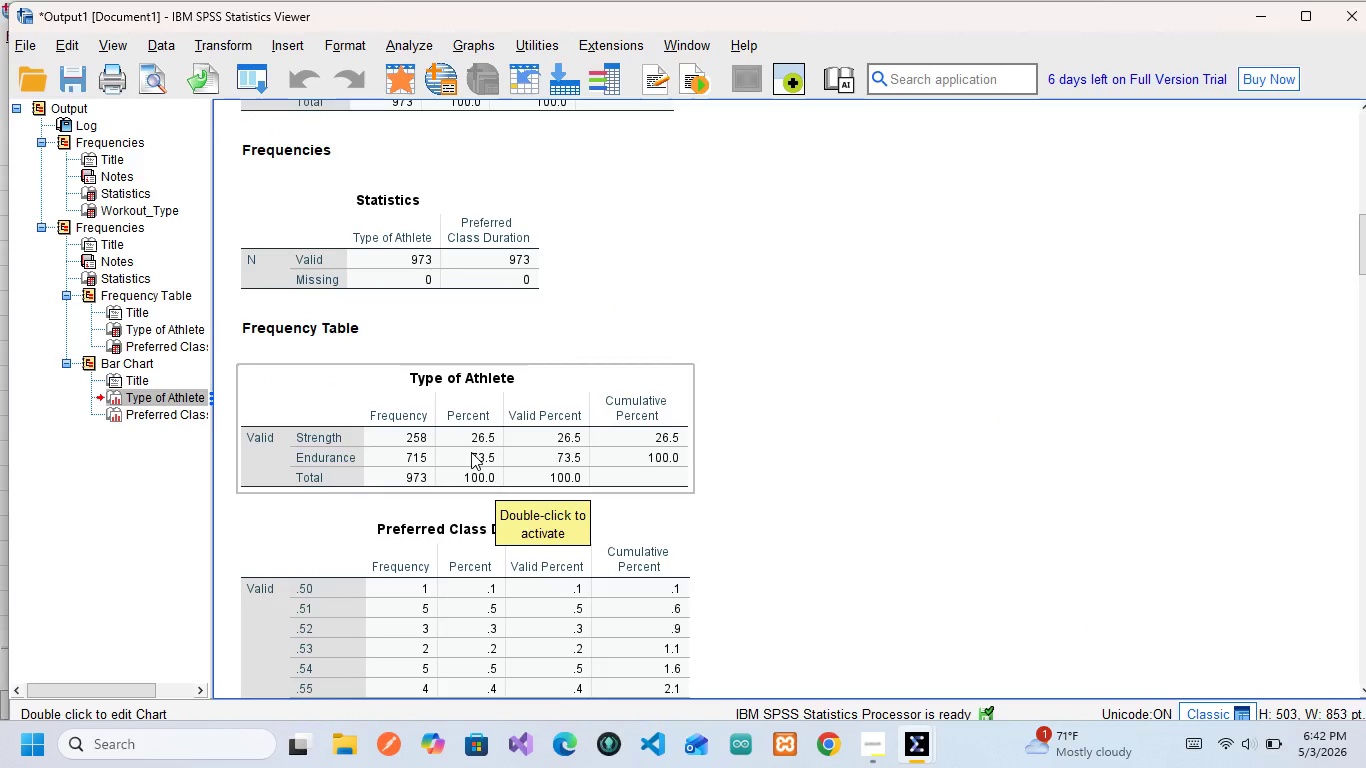 
double_click([471, 452])
 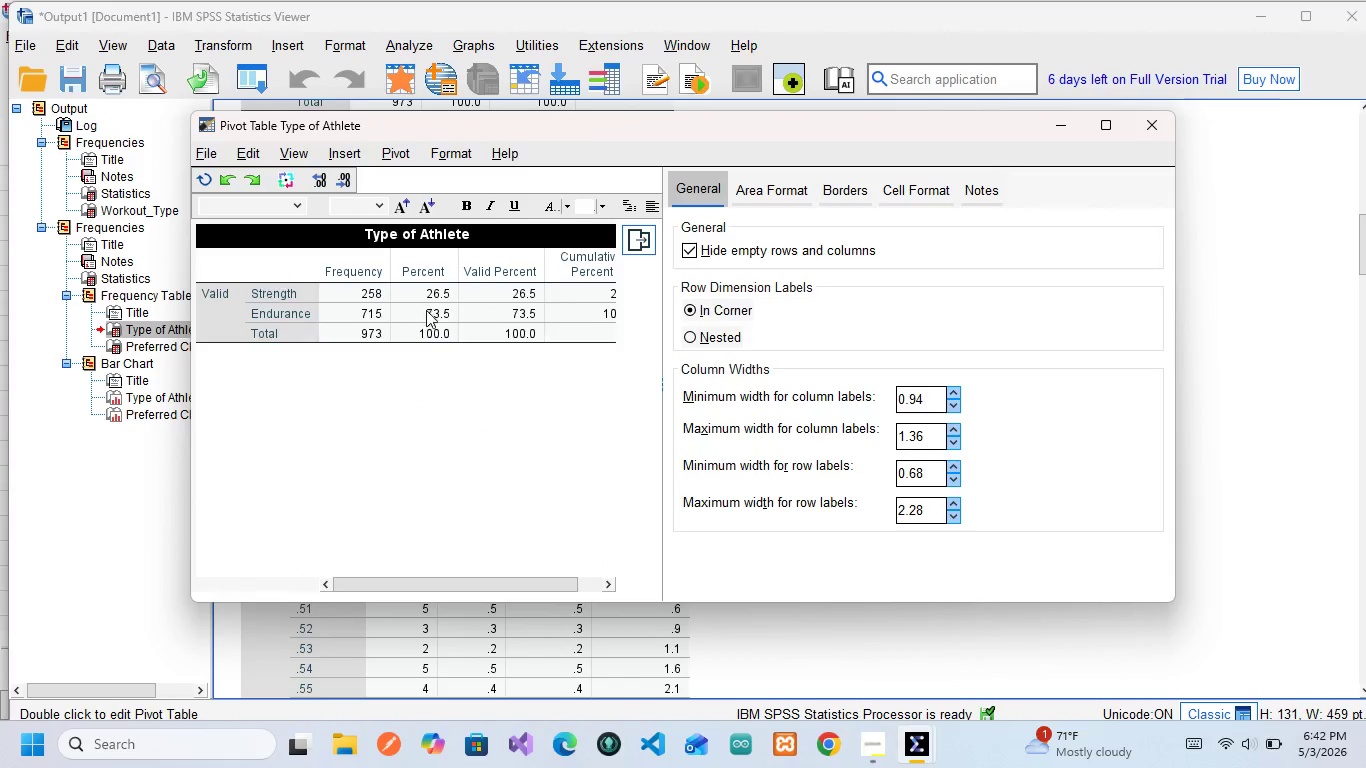 
wait(11.17)
 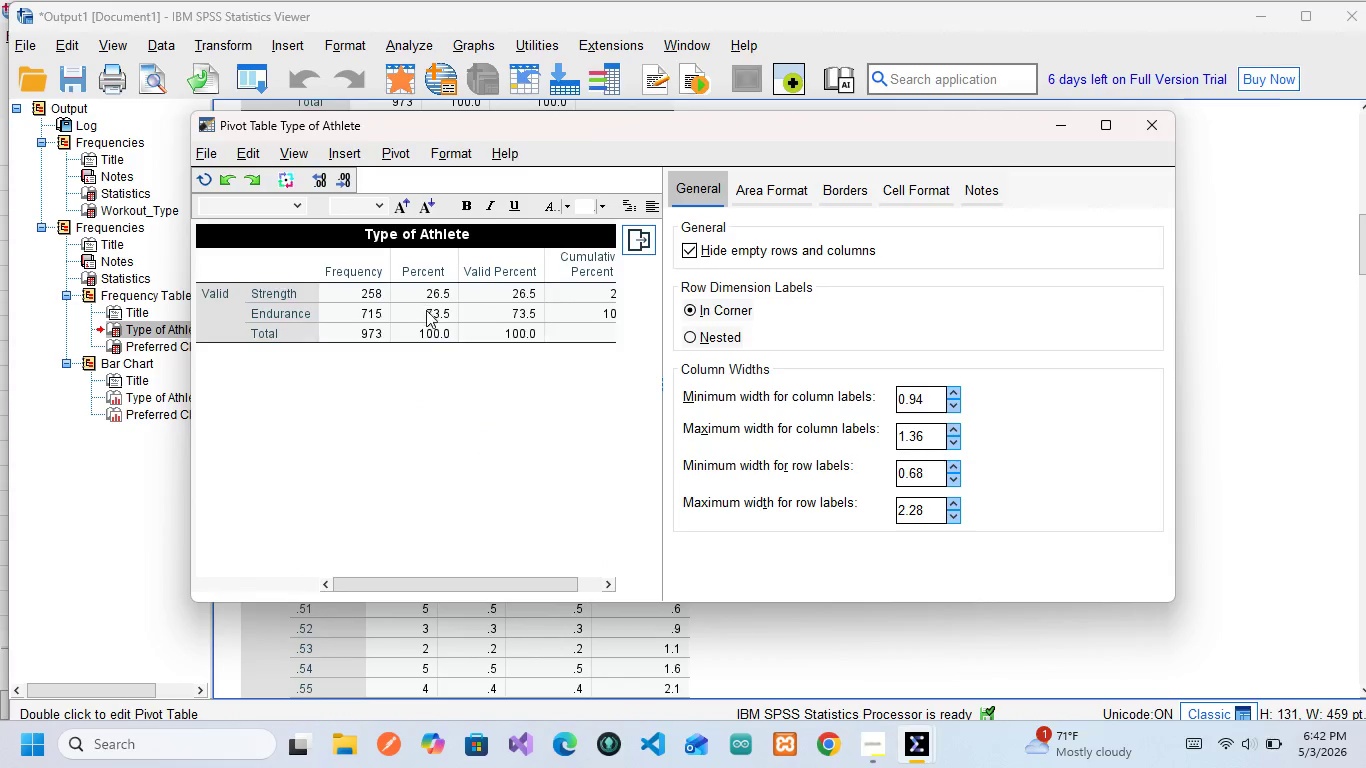 
left_click([973, 180])
 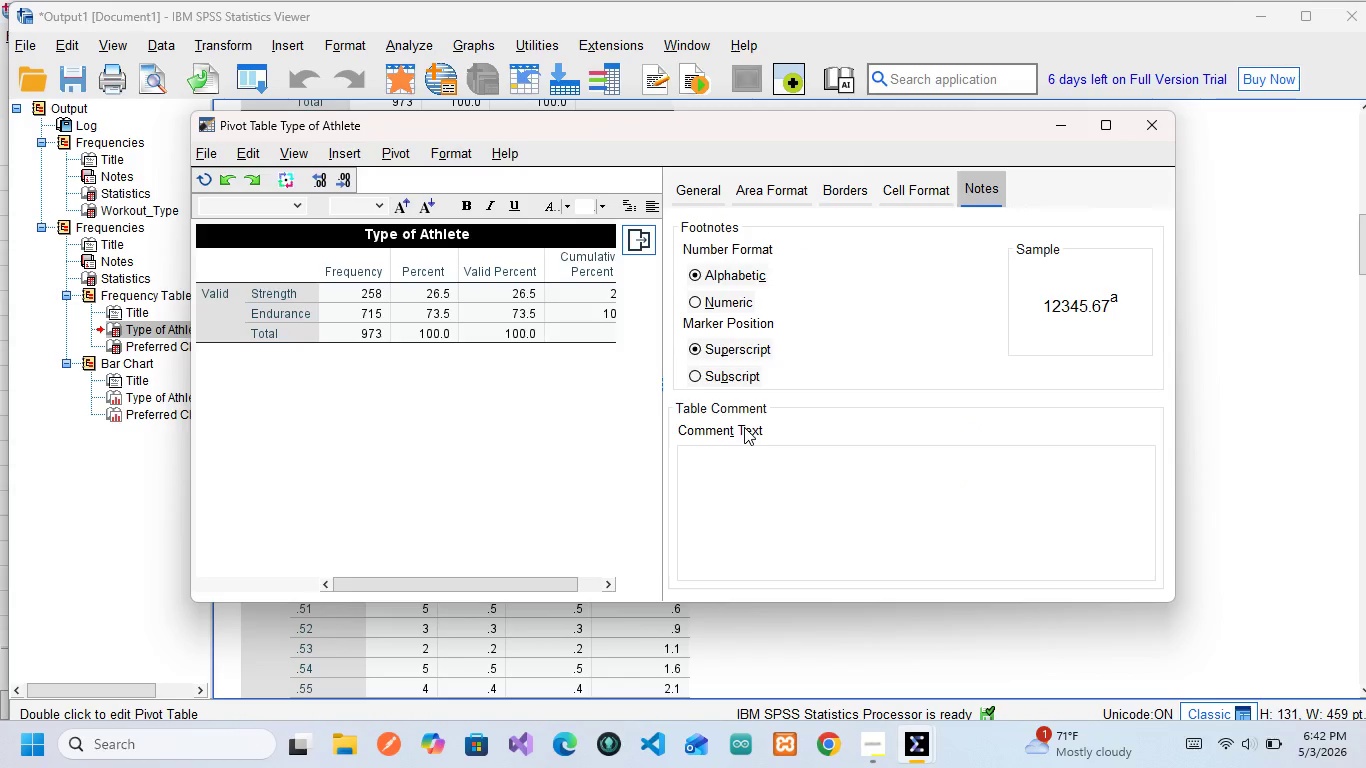 
left_click([762, 476])
 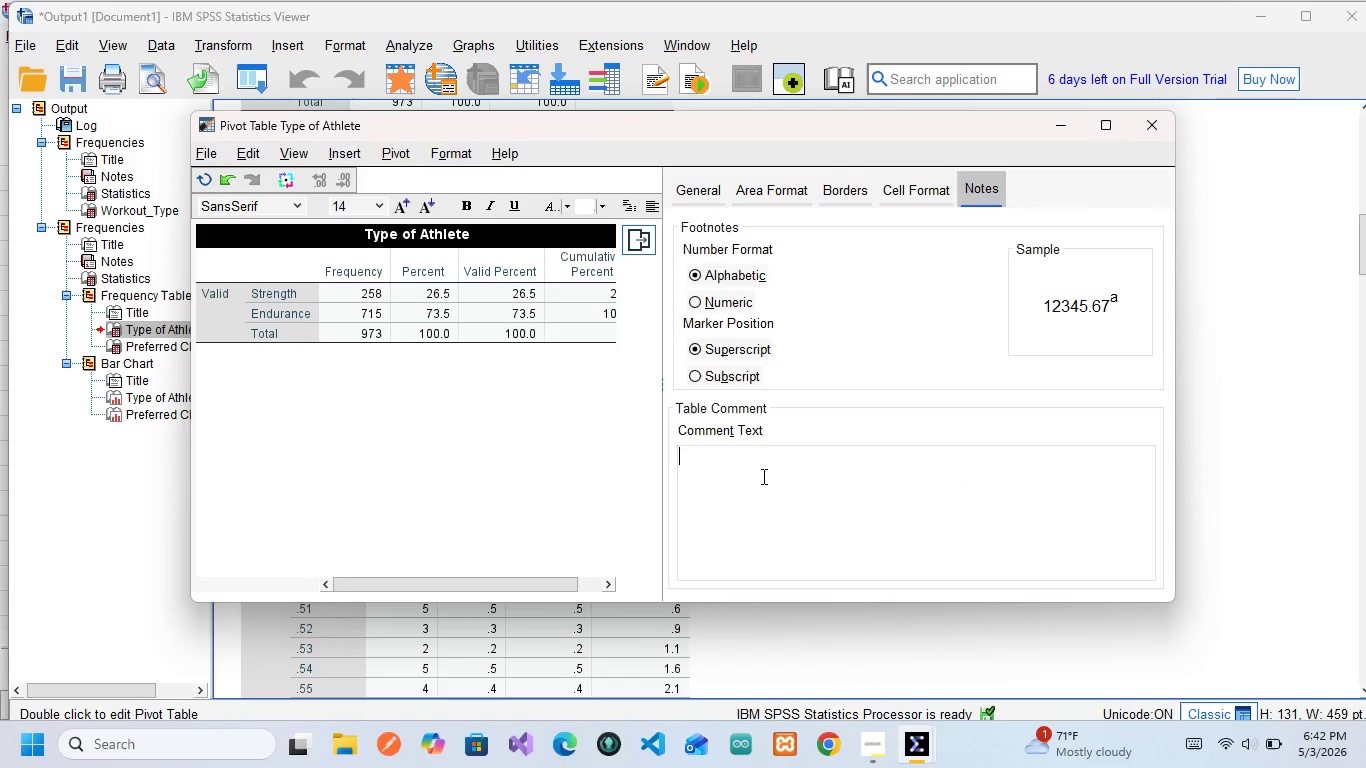 
type(Endurance a)
key(Backspace)
type(Ath)
 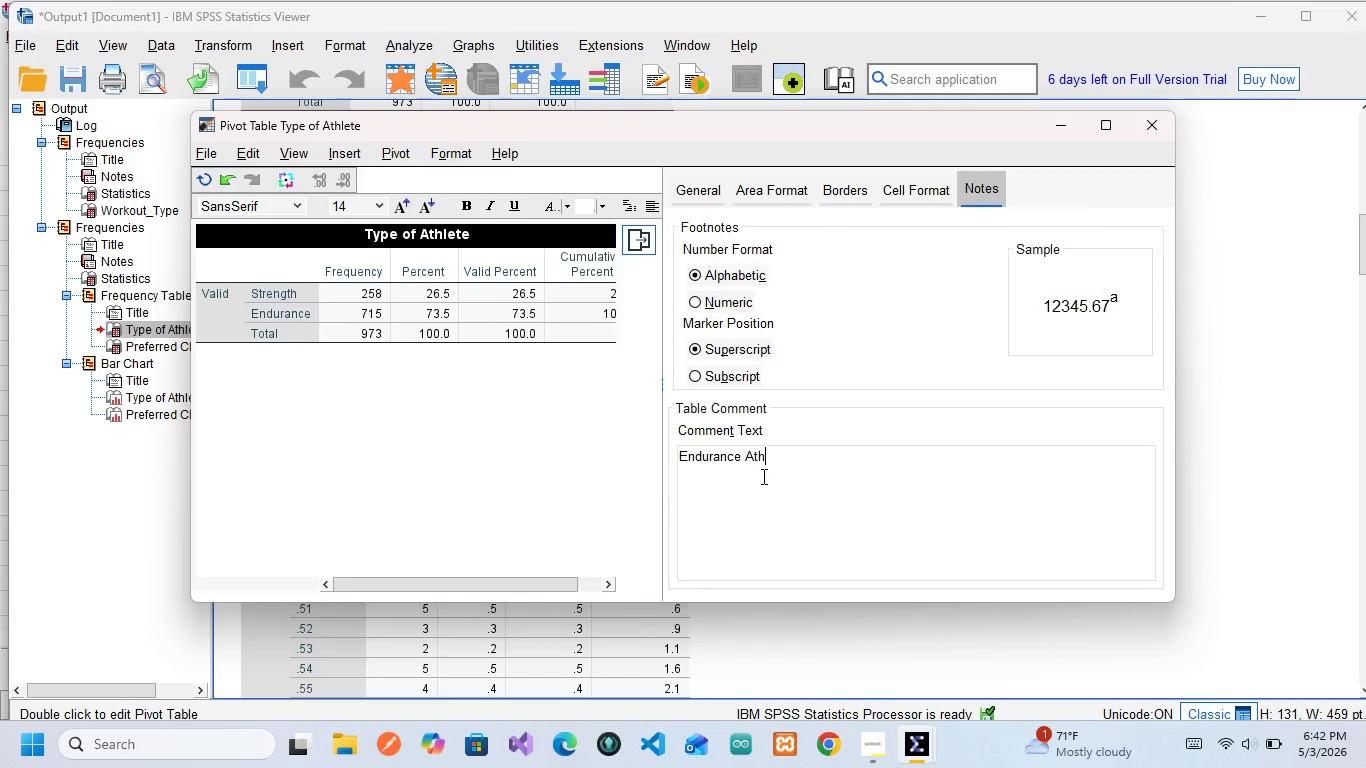 
type(let)
 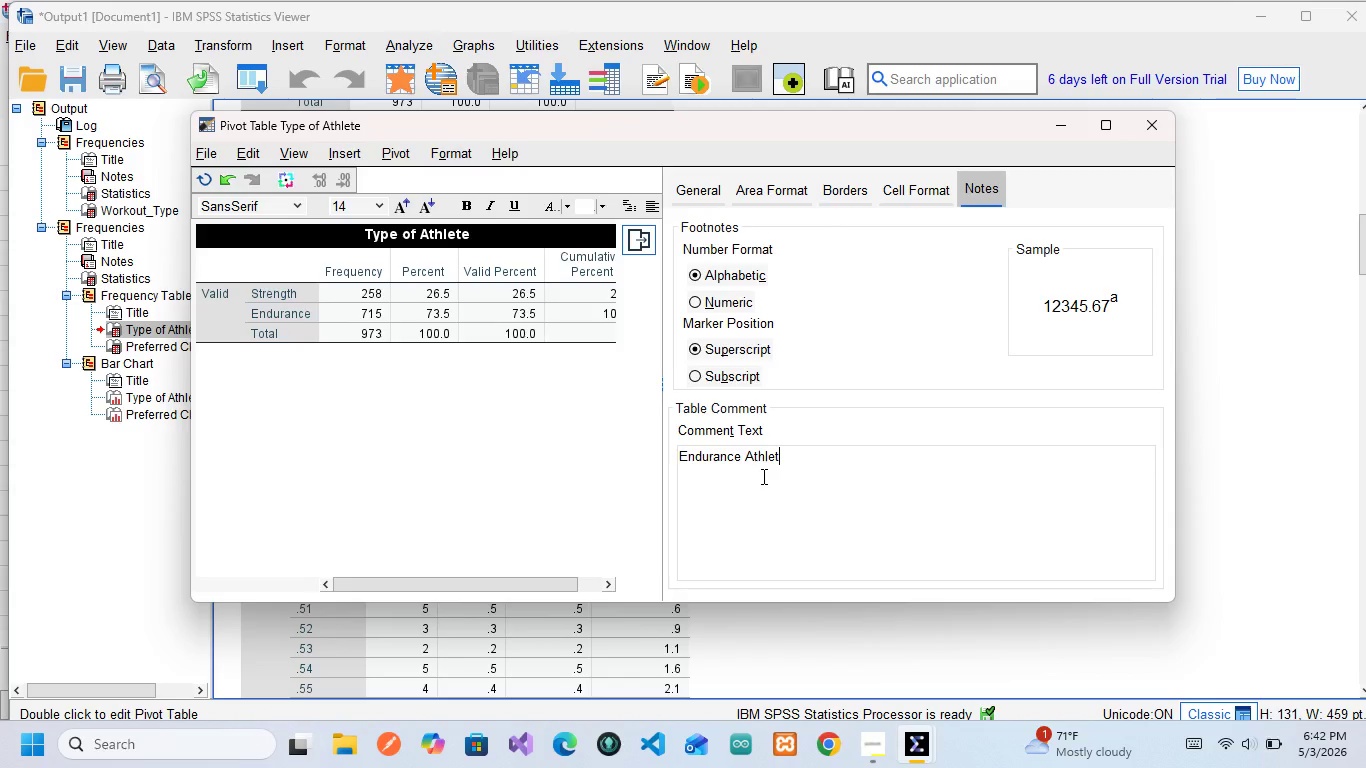 
wait(6.95)
 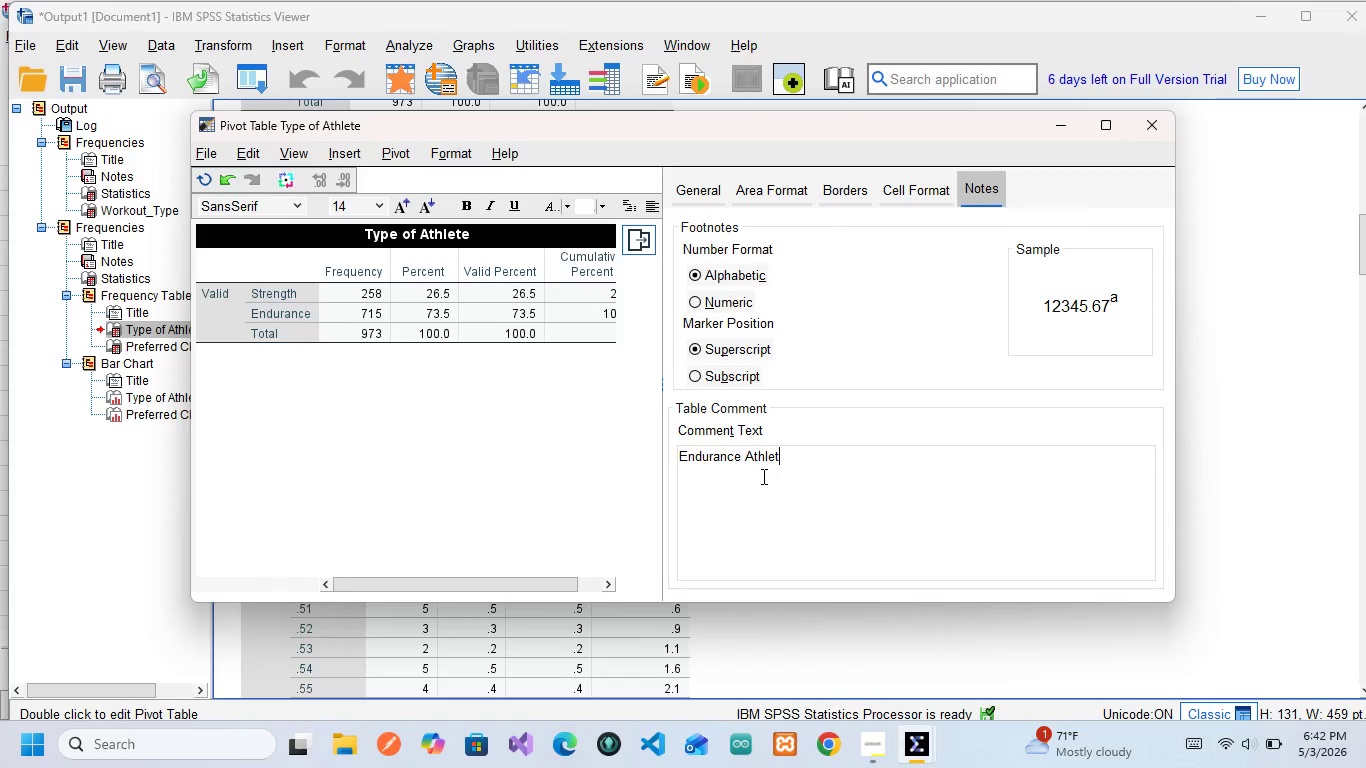 
type(es makev up the majority of the sample())
 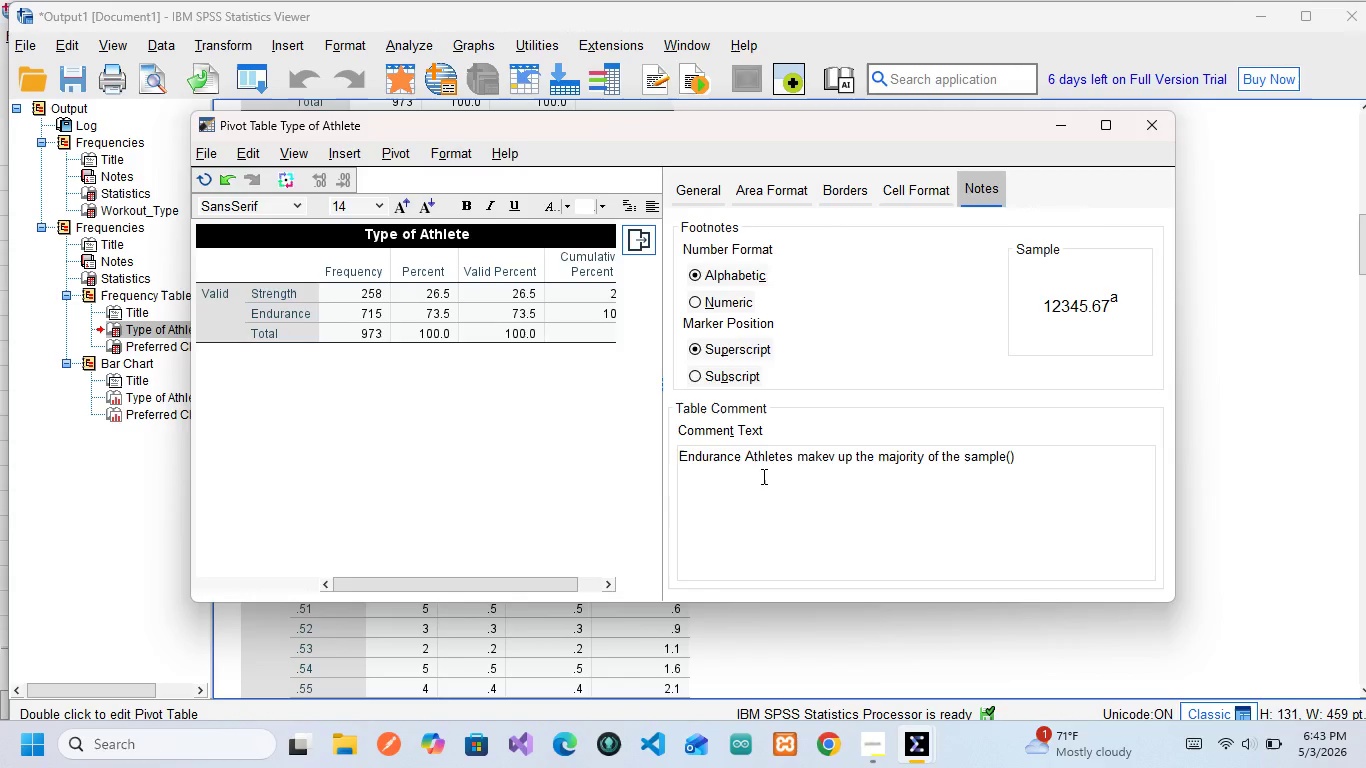 
key(ArrowLeft)
 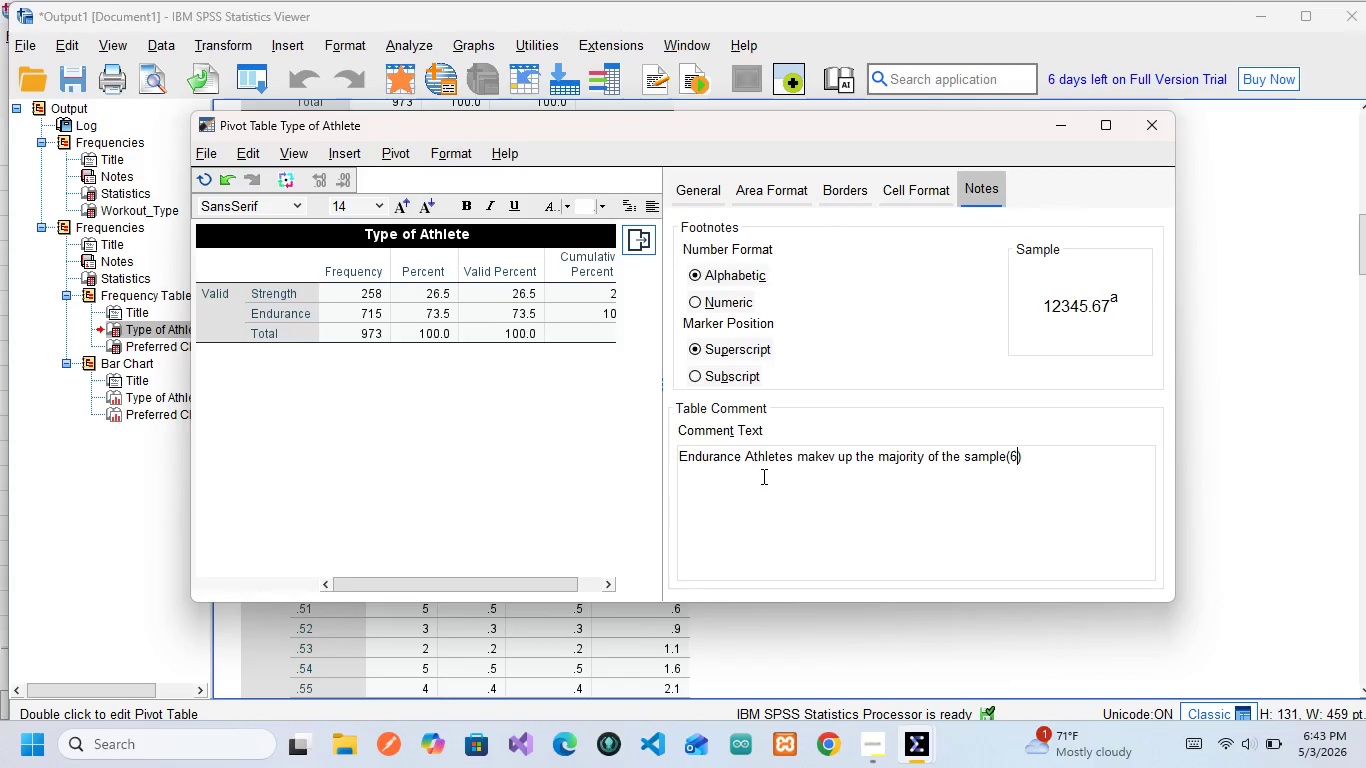 
type(625)
key(Backspace)
key(Backspace)
type(%)
 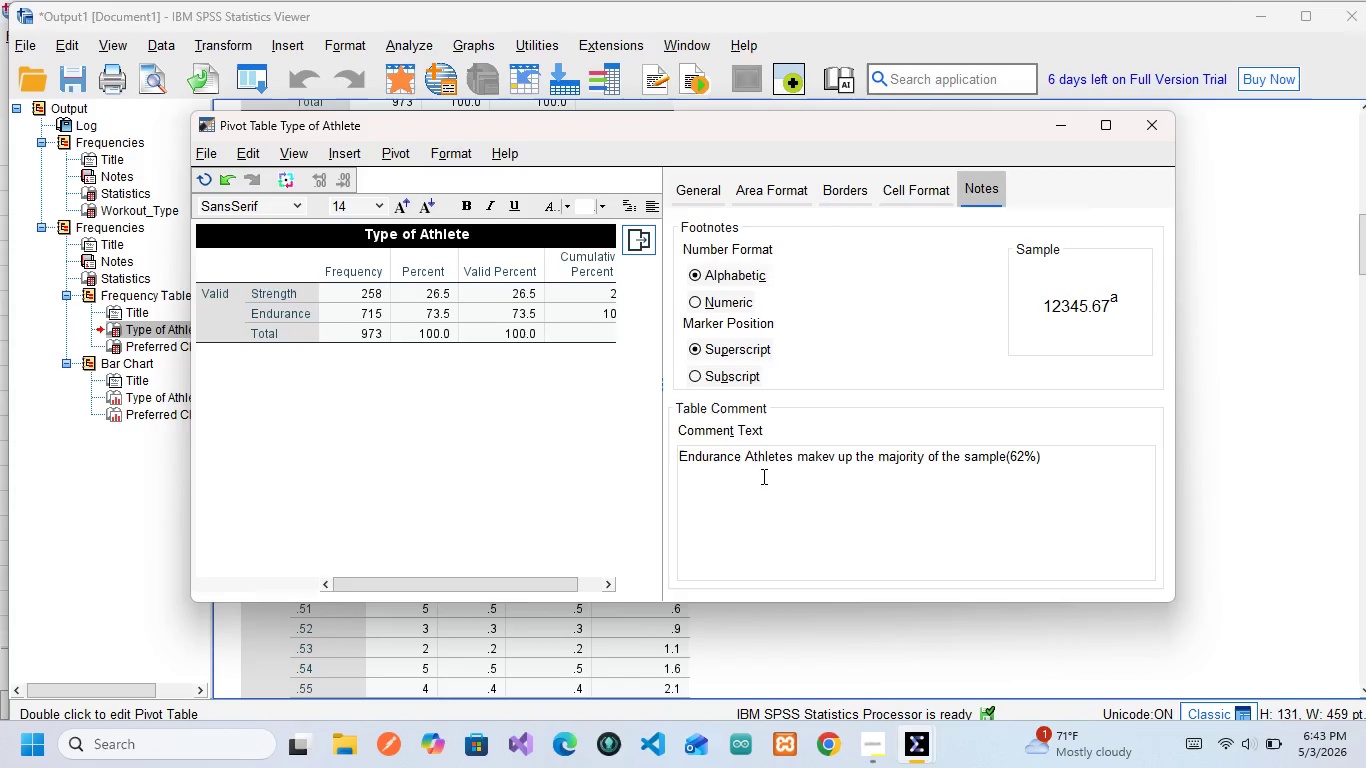 
hold_key(key=Slash, duration=0.31)
 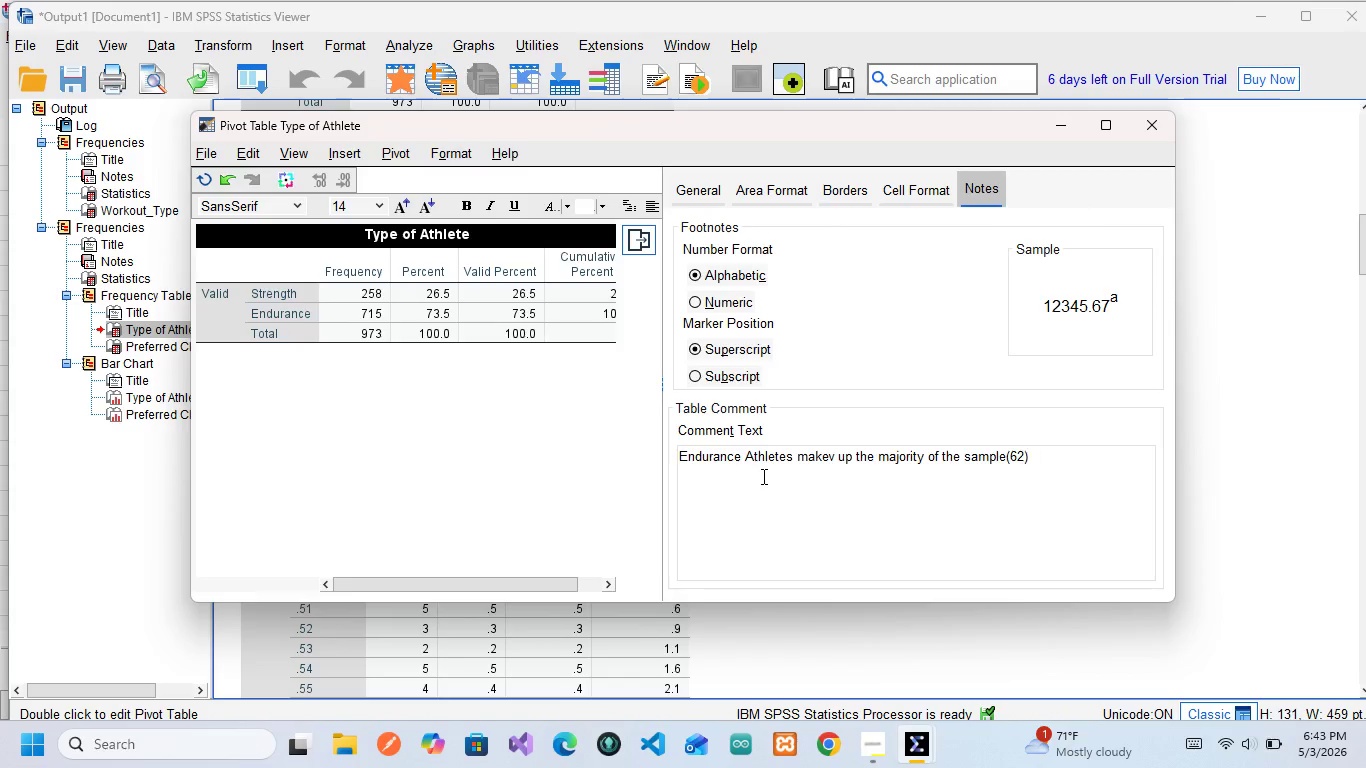 
wait(6.27)
 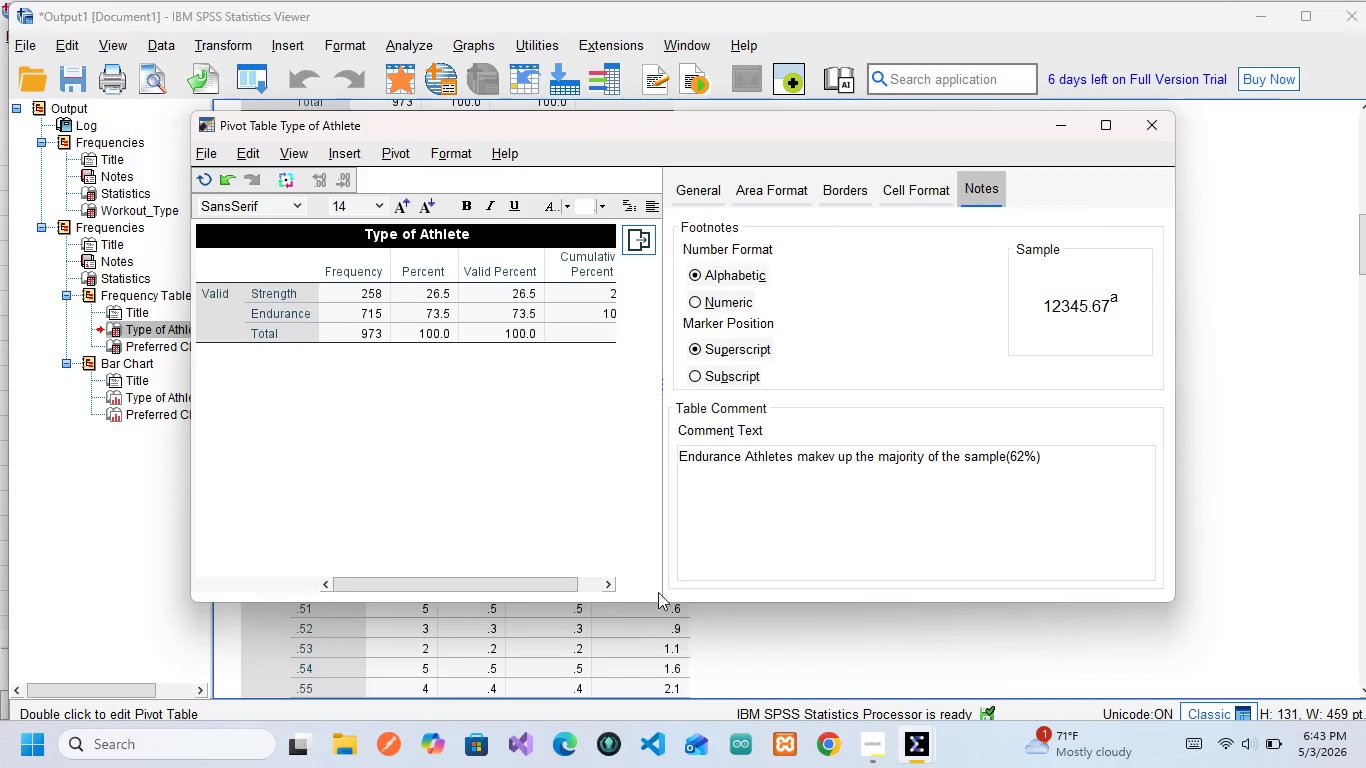 
left_click([435, 307])
 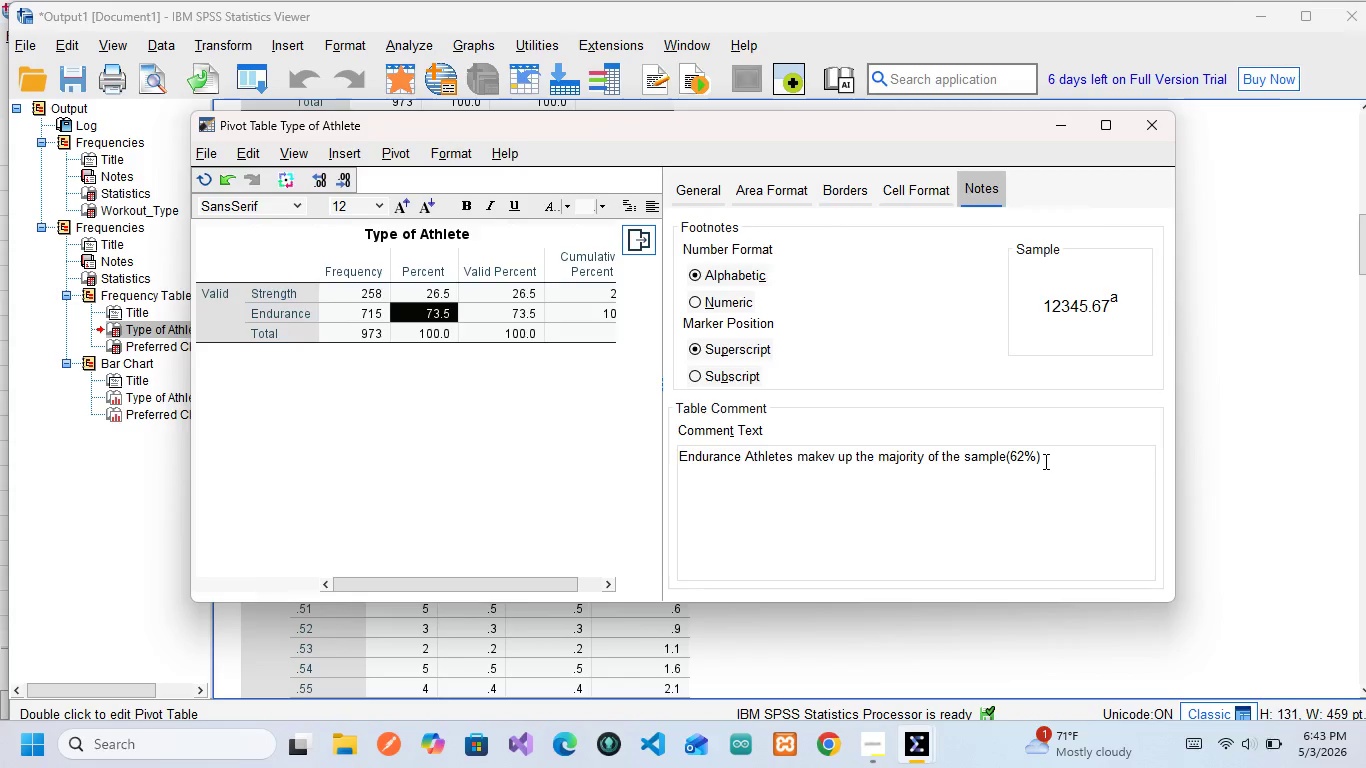 
left_click([1023, 452])
 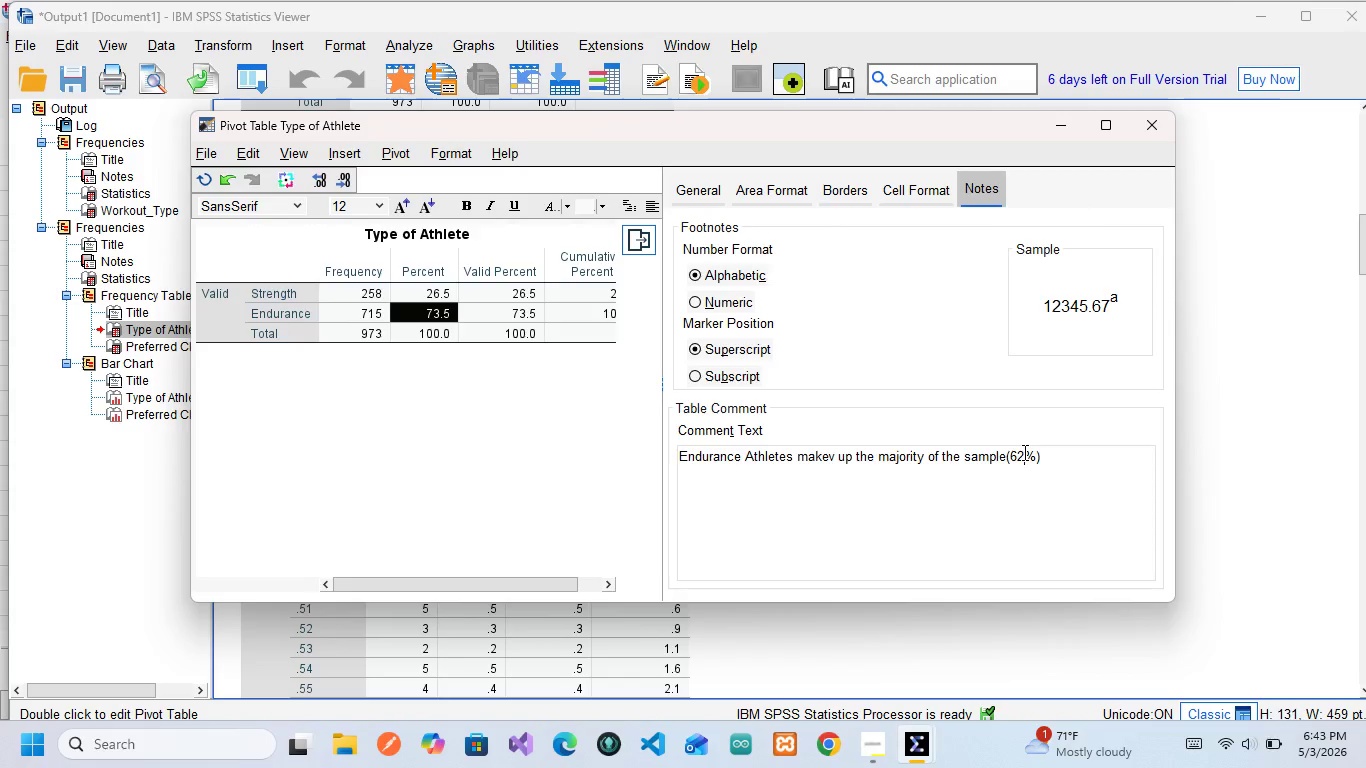 
key(ArrowRight)
 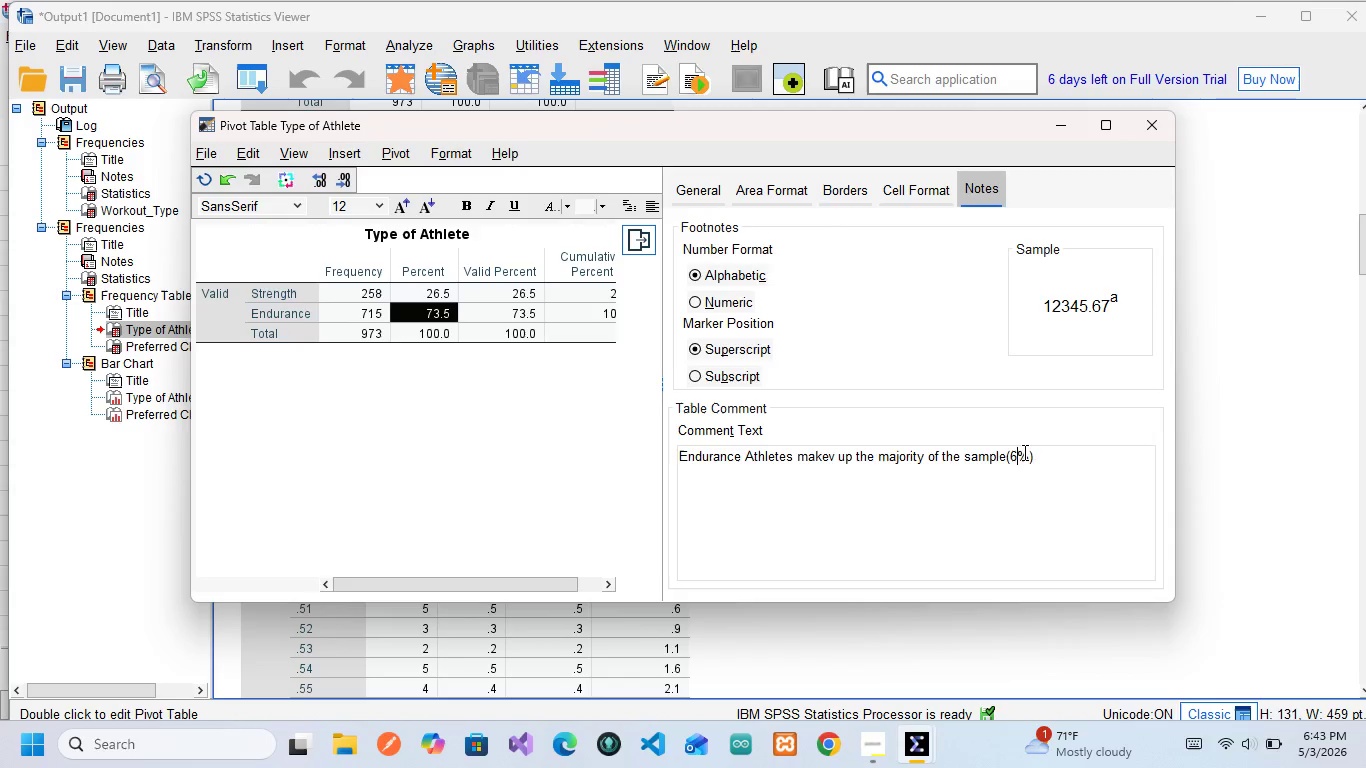 
key(Backspace)
key(Backspace)
type(73.5)
 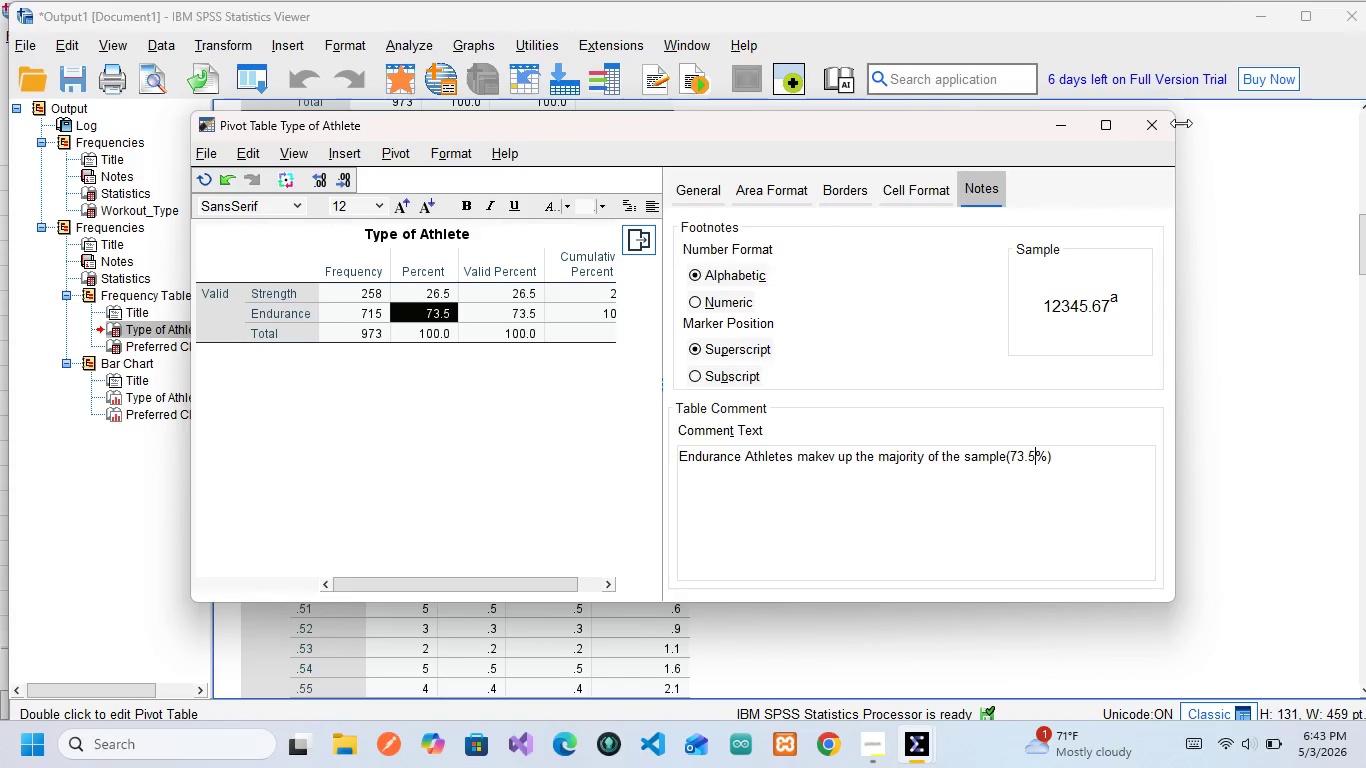 
left_click([1147, 124])
 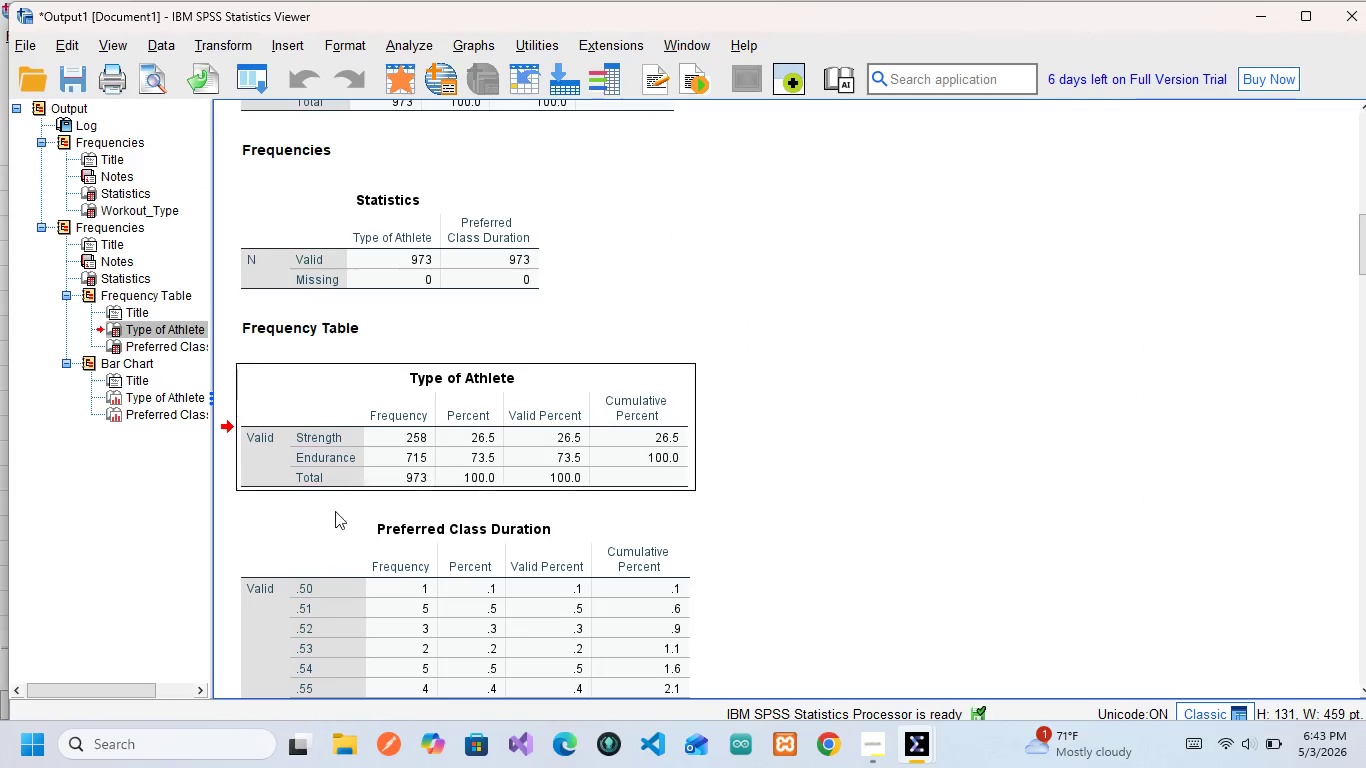 
scroll: coordinate [395, 561], scroll_direction: down, amount: 2.0
 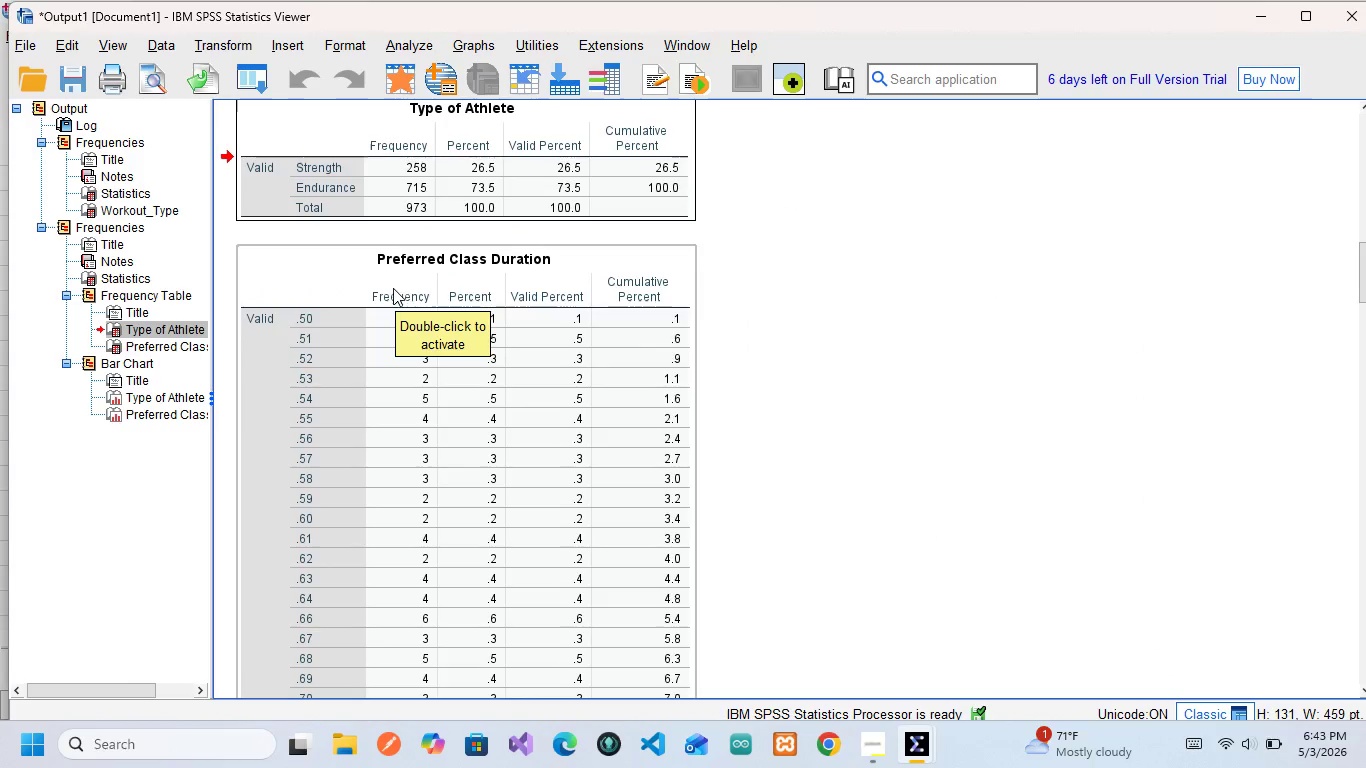 
left_click([393, 290])
 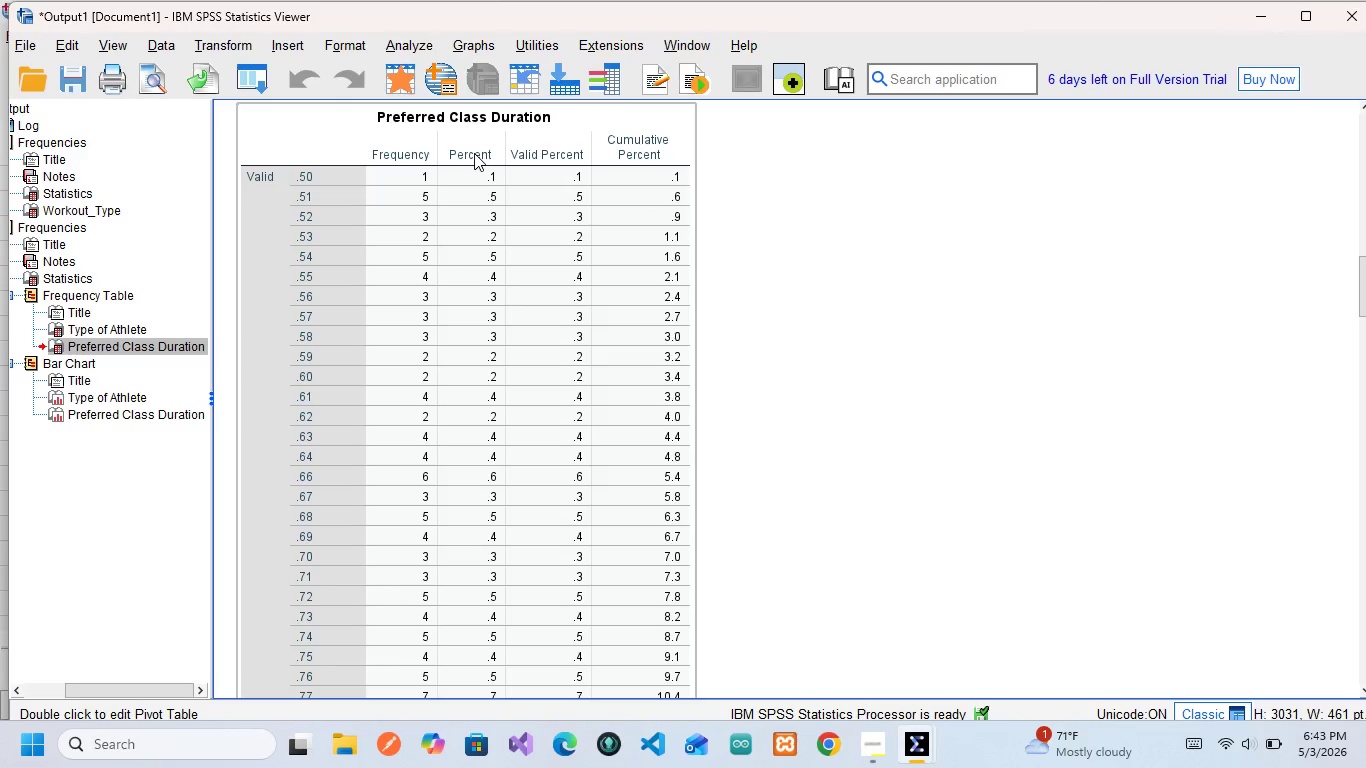 
left_click([474, 153])
 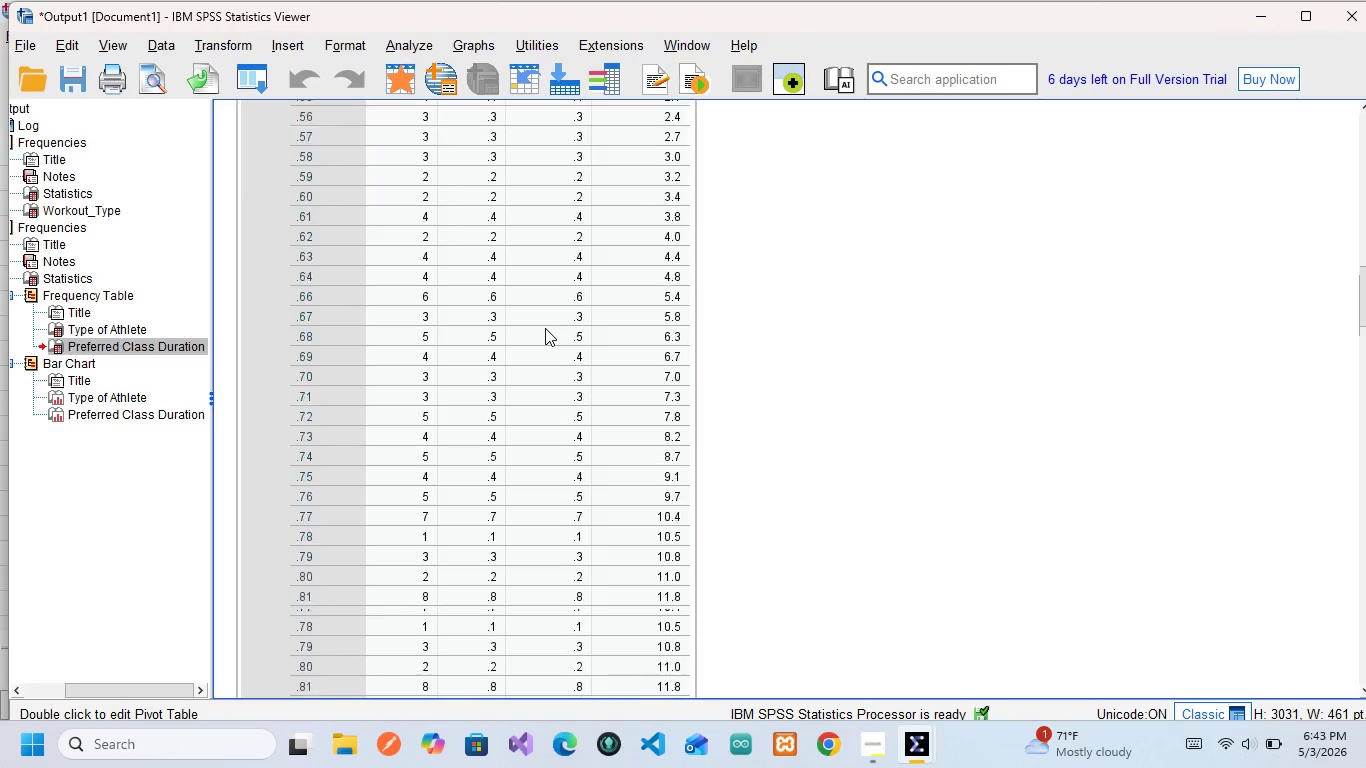 
scroll: coordinate [545, 328], scroll_direction: down, amount: 35.0
 